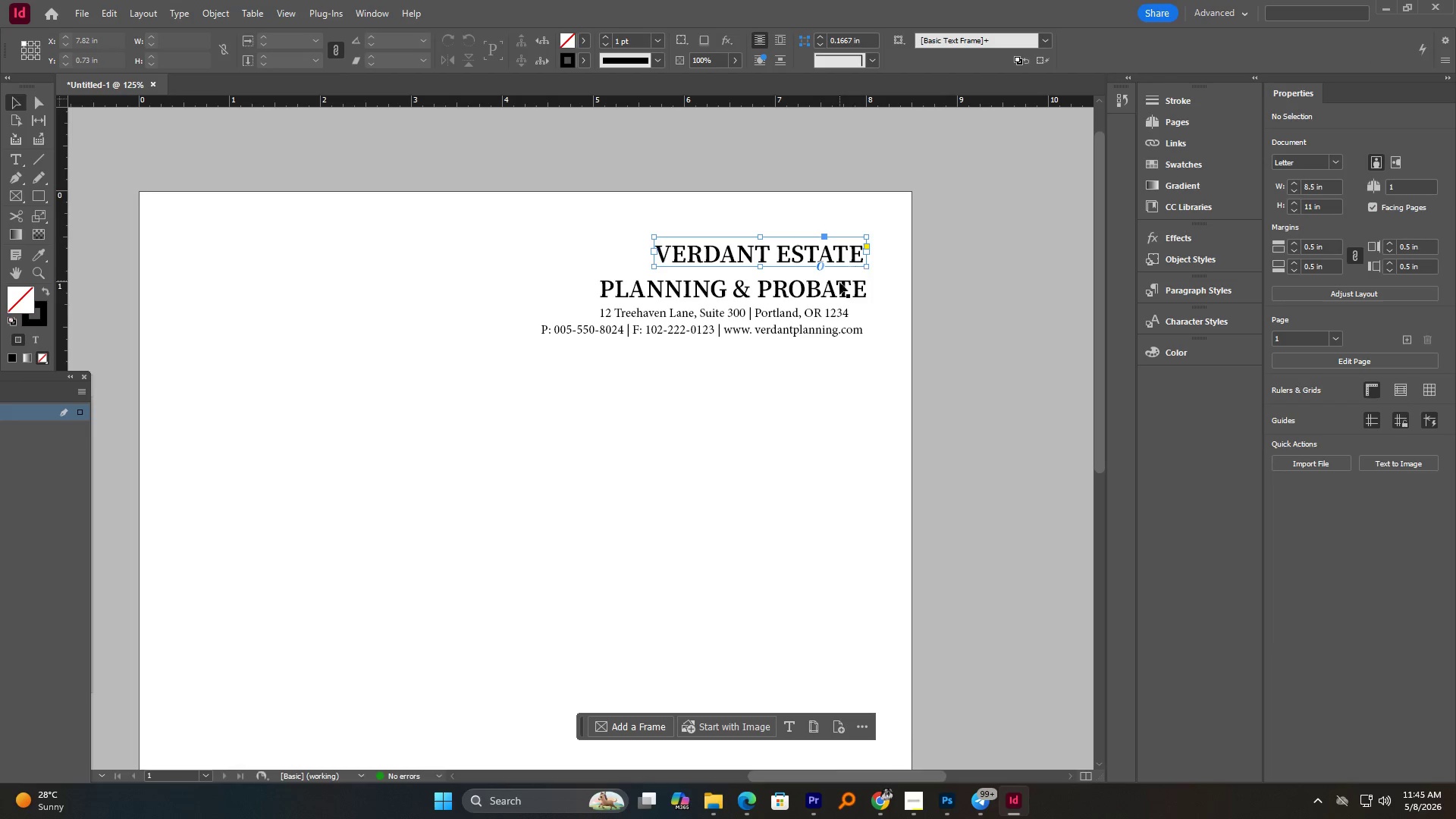 
hold_key(key=ShiftLeft, duration=0.58)
left_click([838, 286])
 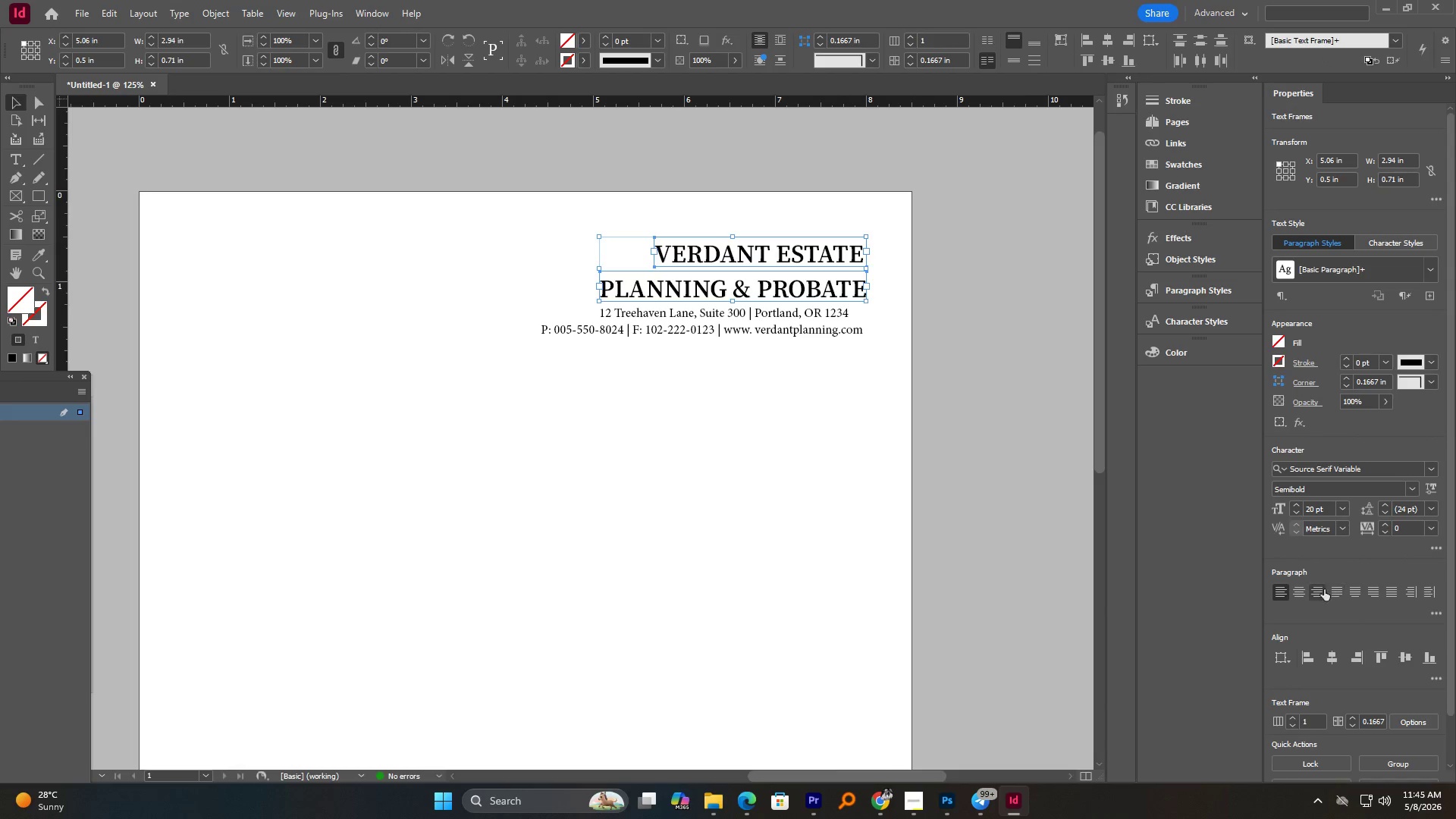 
left_click([1320, 593])
 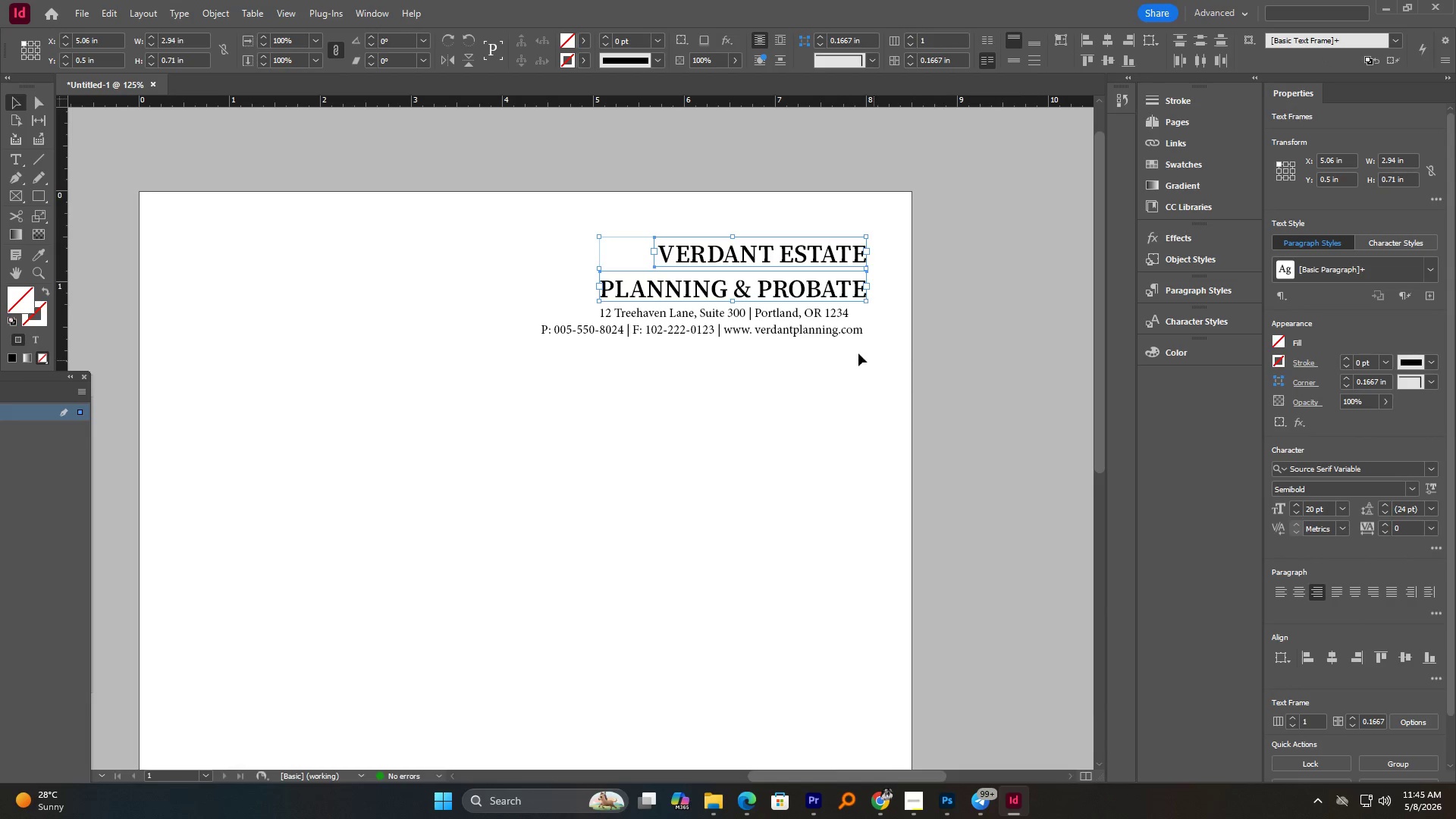 
left_click([830, 328])
 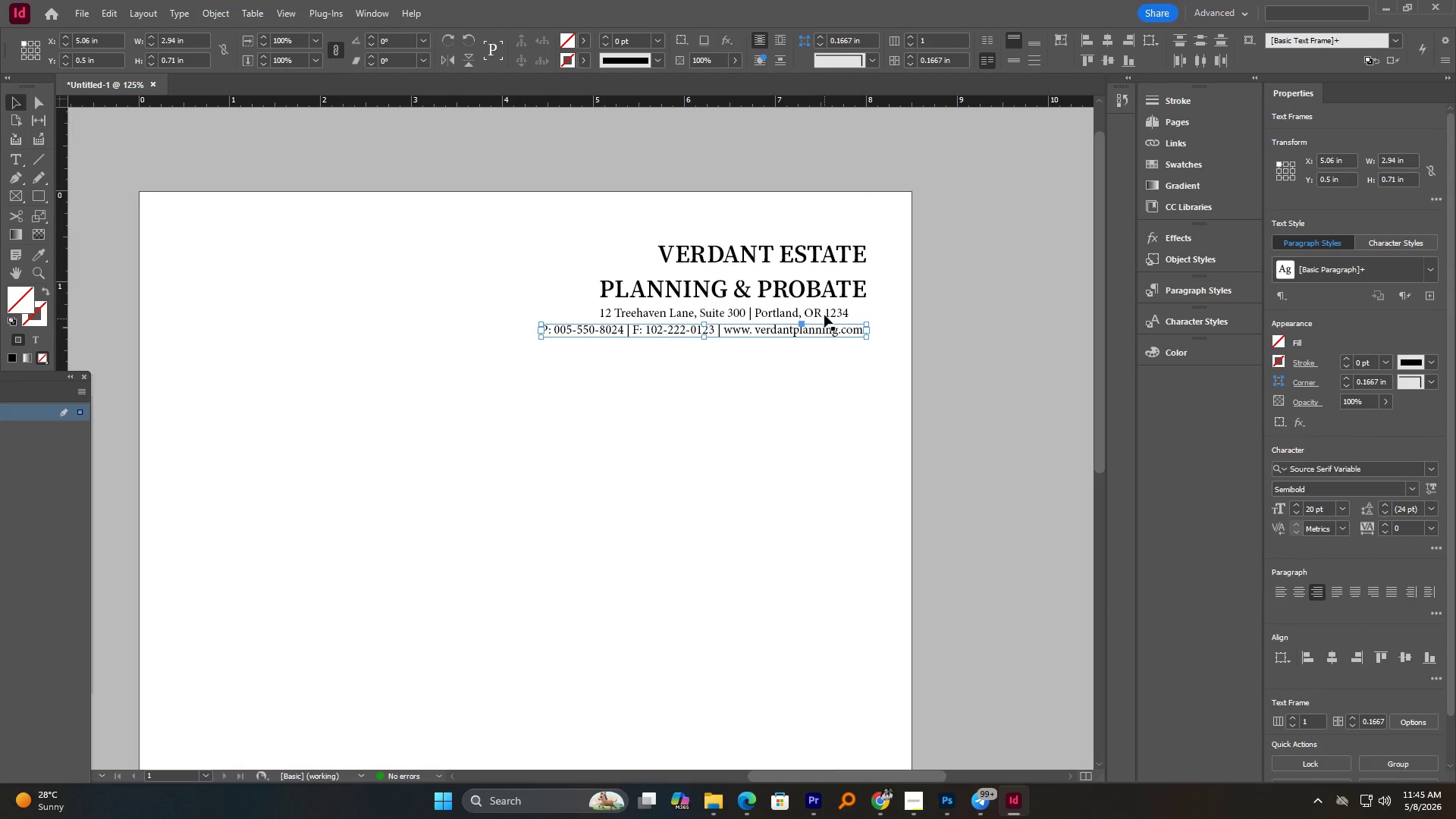 
hold_key(key=ShiftLeft, duration=0.5)
left_click([826, 312])
 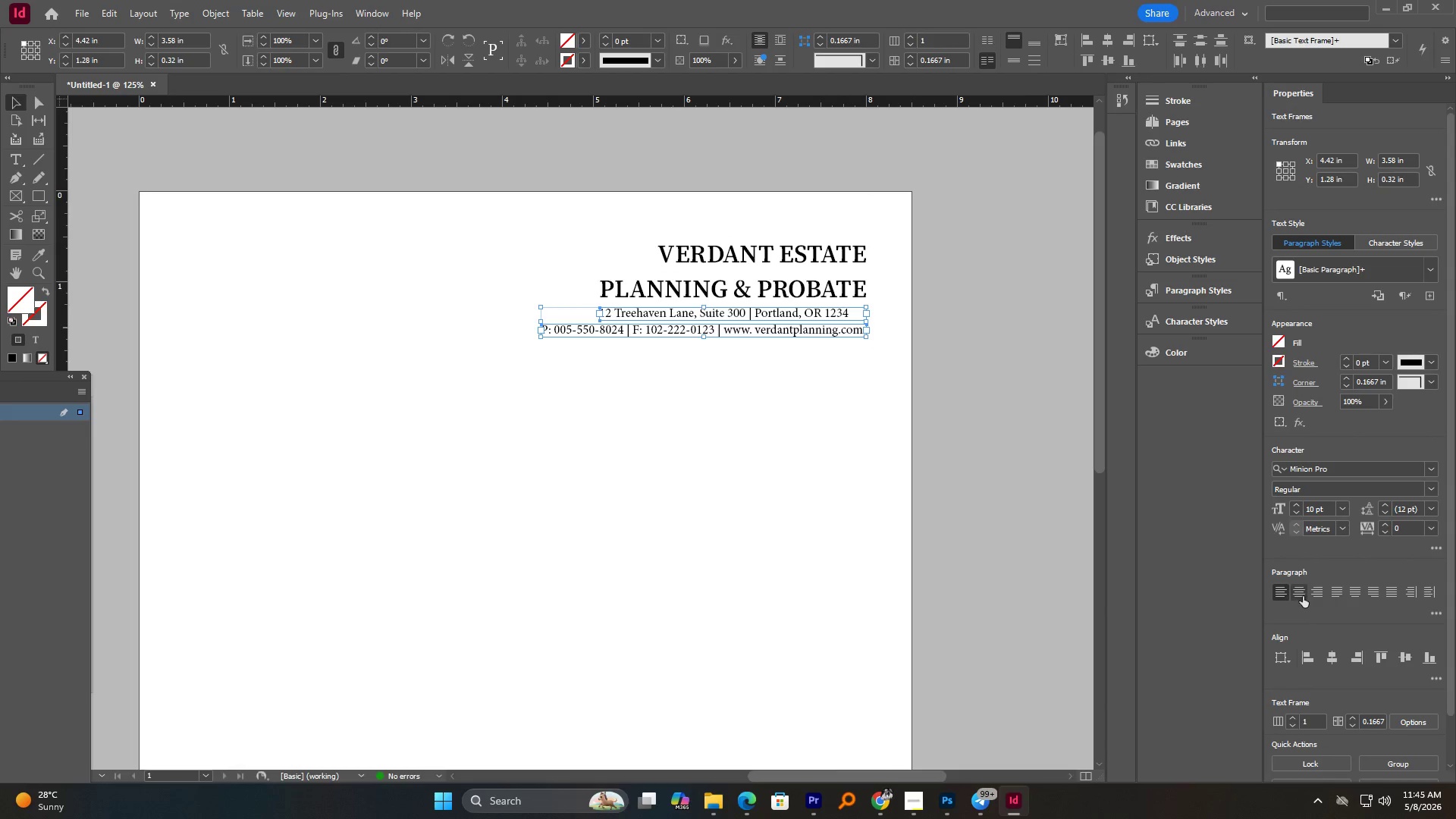 
left_click([1303, 594])
 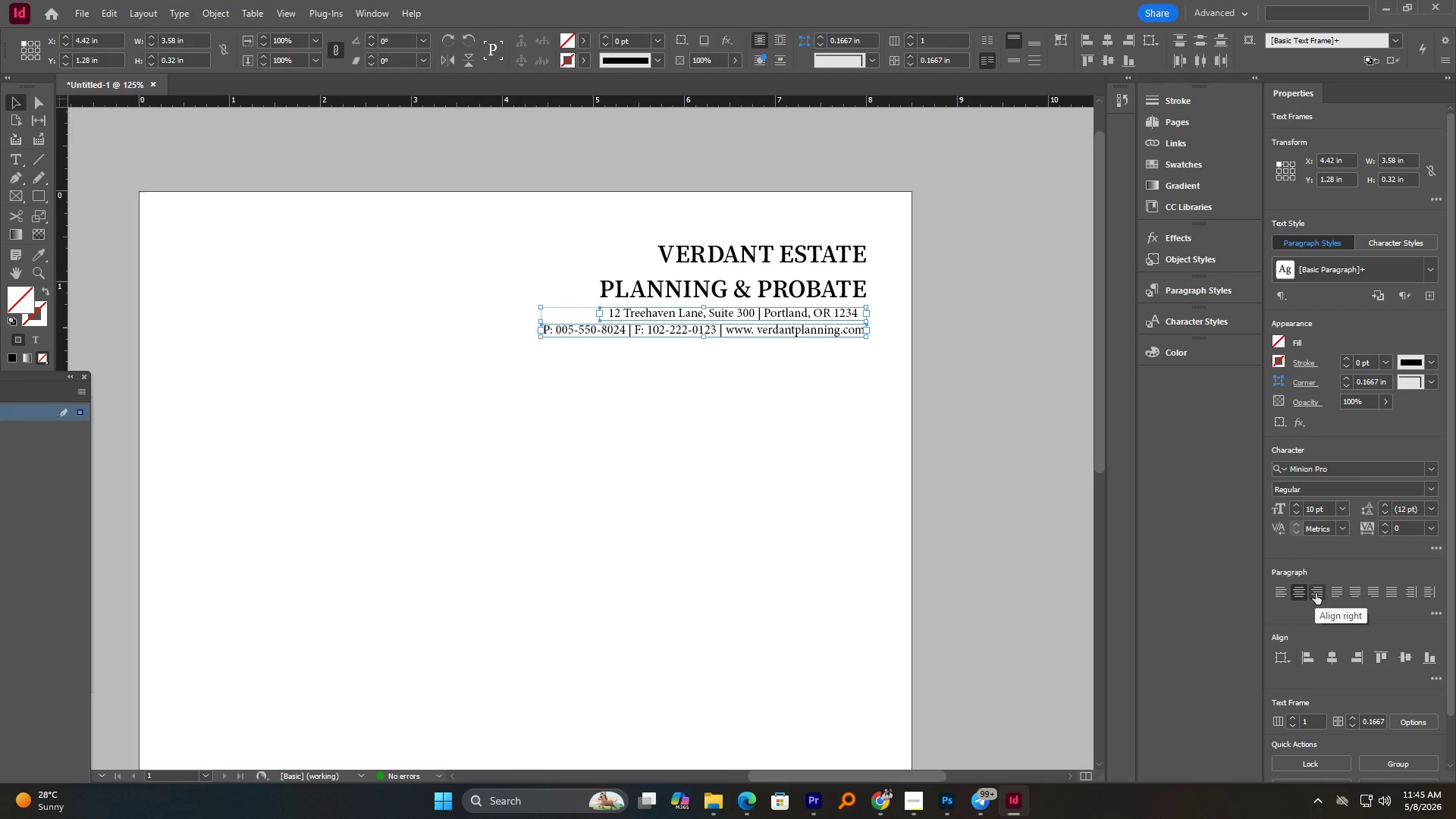 
left_click([1316, 593])
 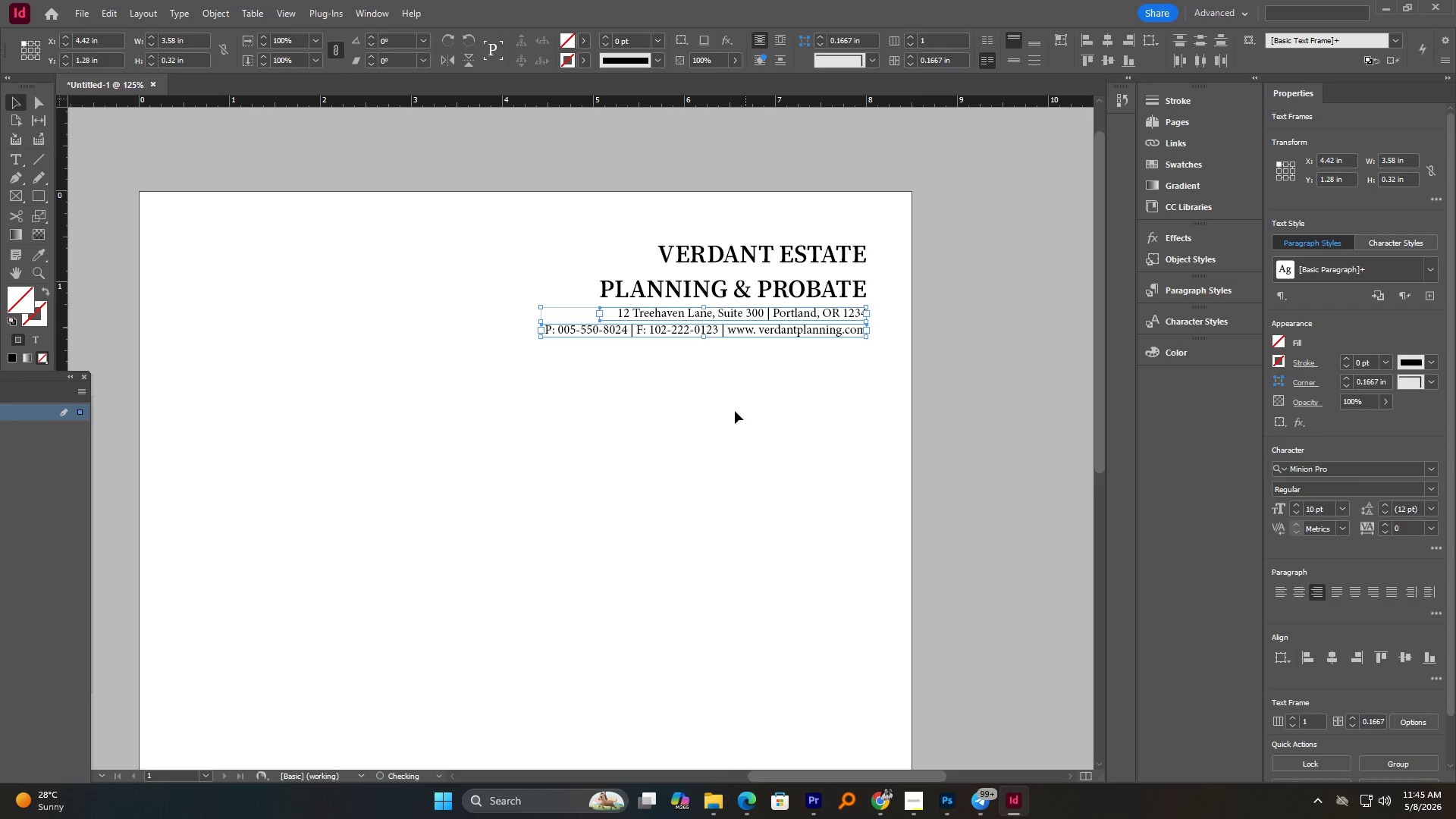 
left_click([735, 411])
 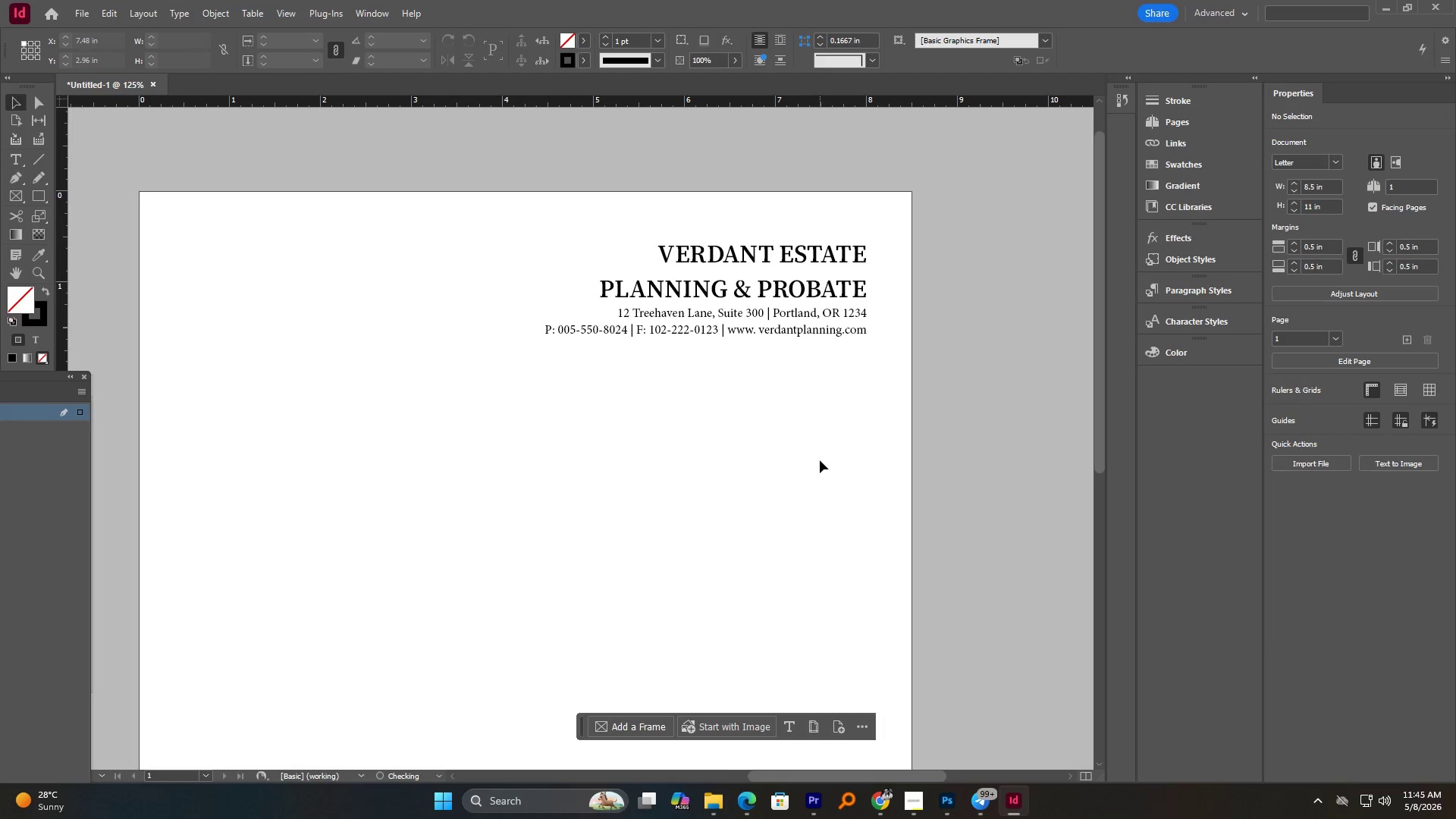 
key(Control+S)
 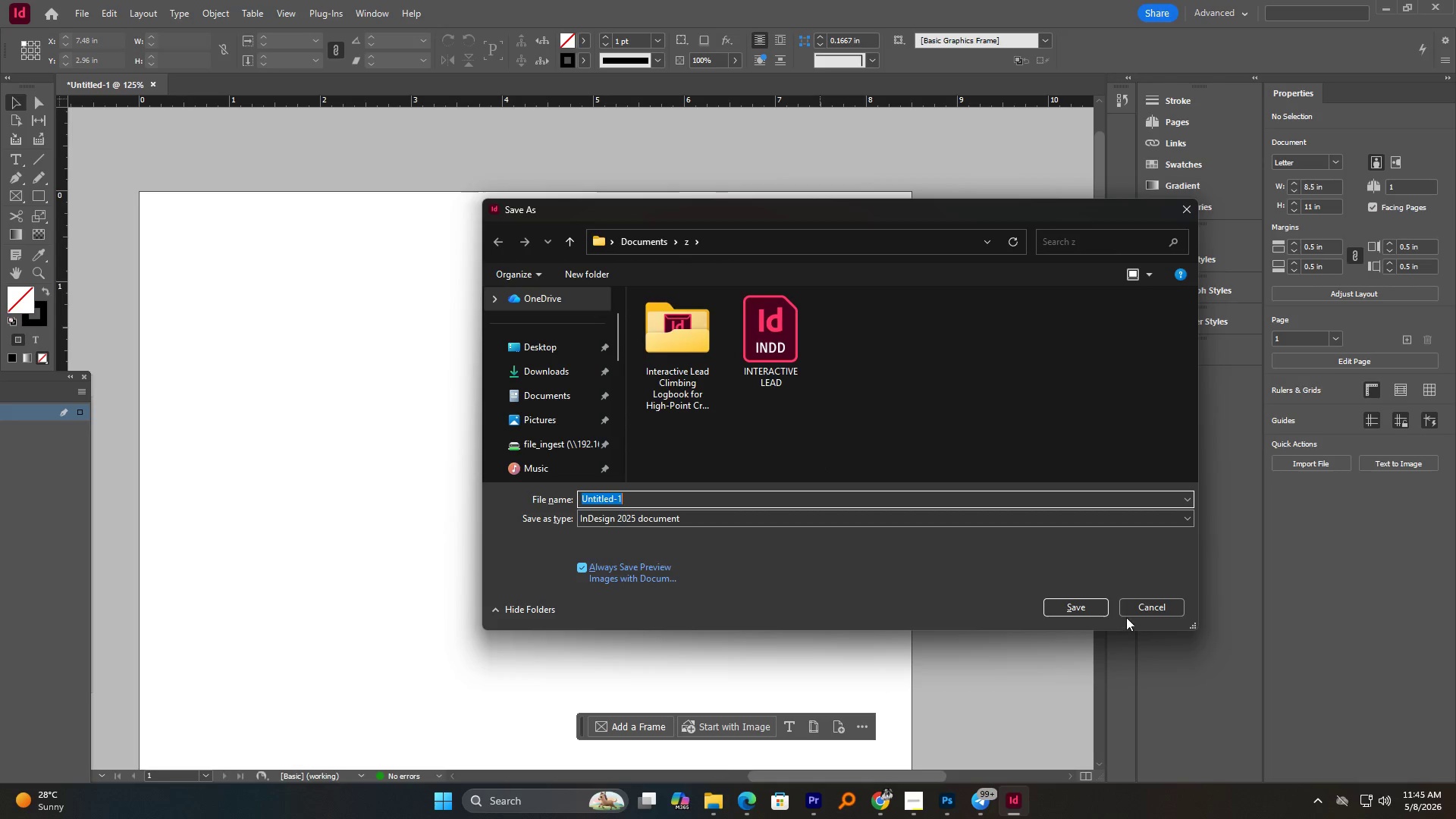 
left_click([1138, 605])
 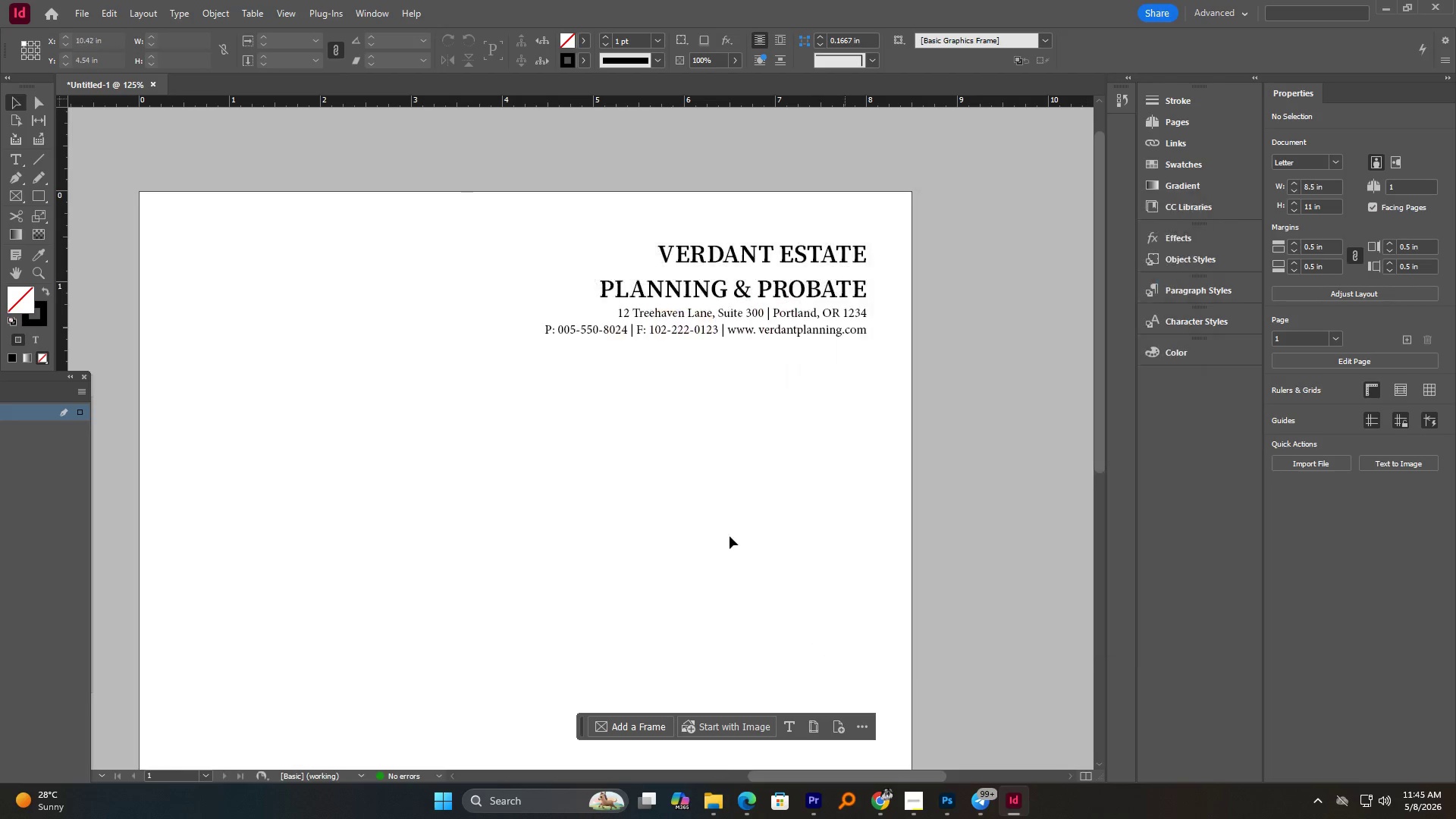 
hold_key(key=AltLeft, duration=1.22)
scroll: coordinate [739, 525], scroll_direction: down, amount: 1.0
 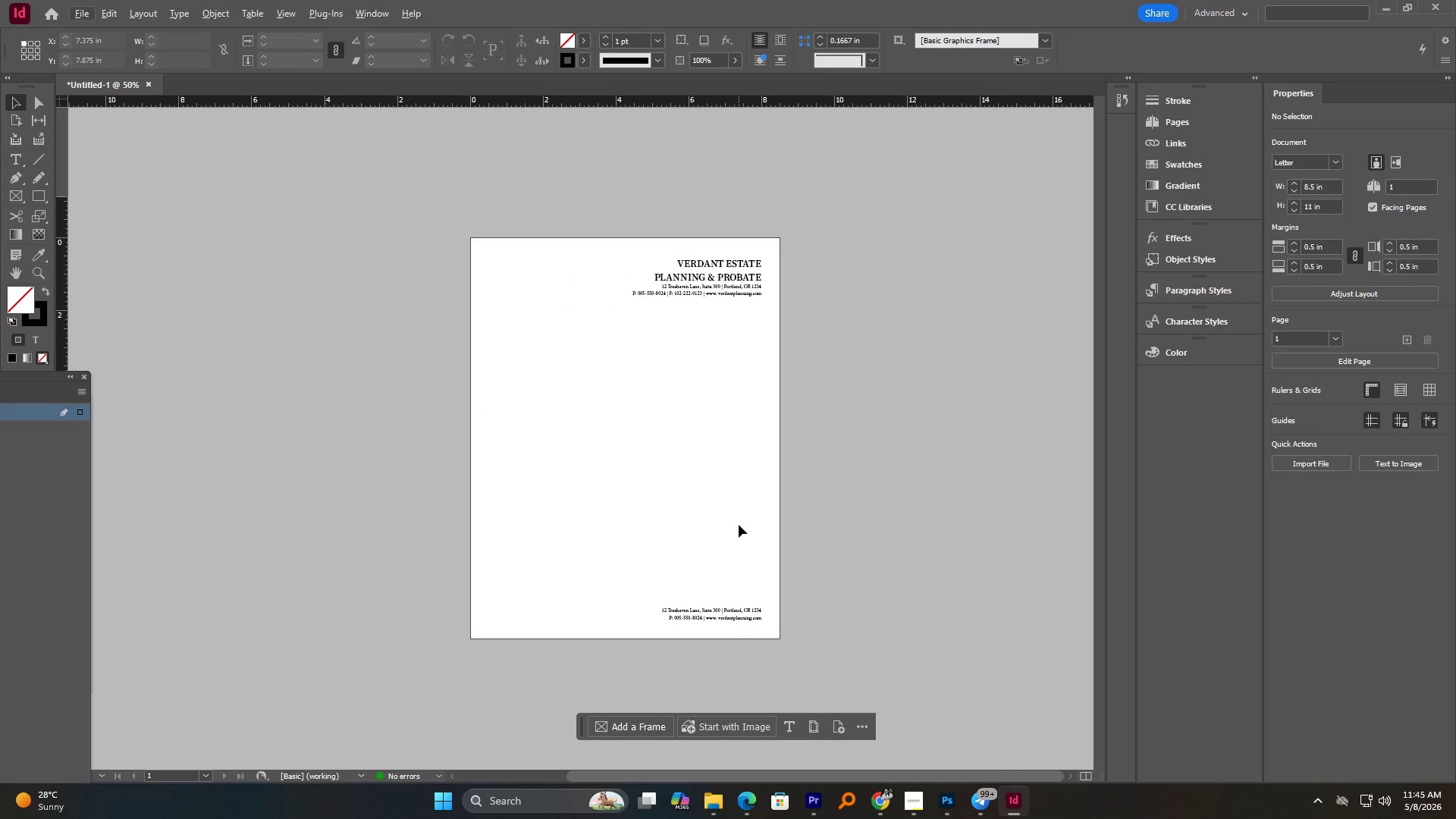 
key(W)
 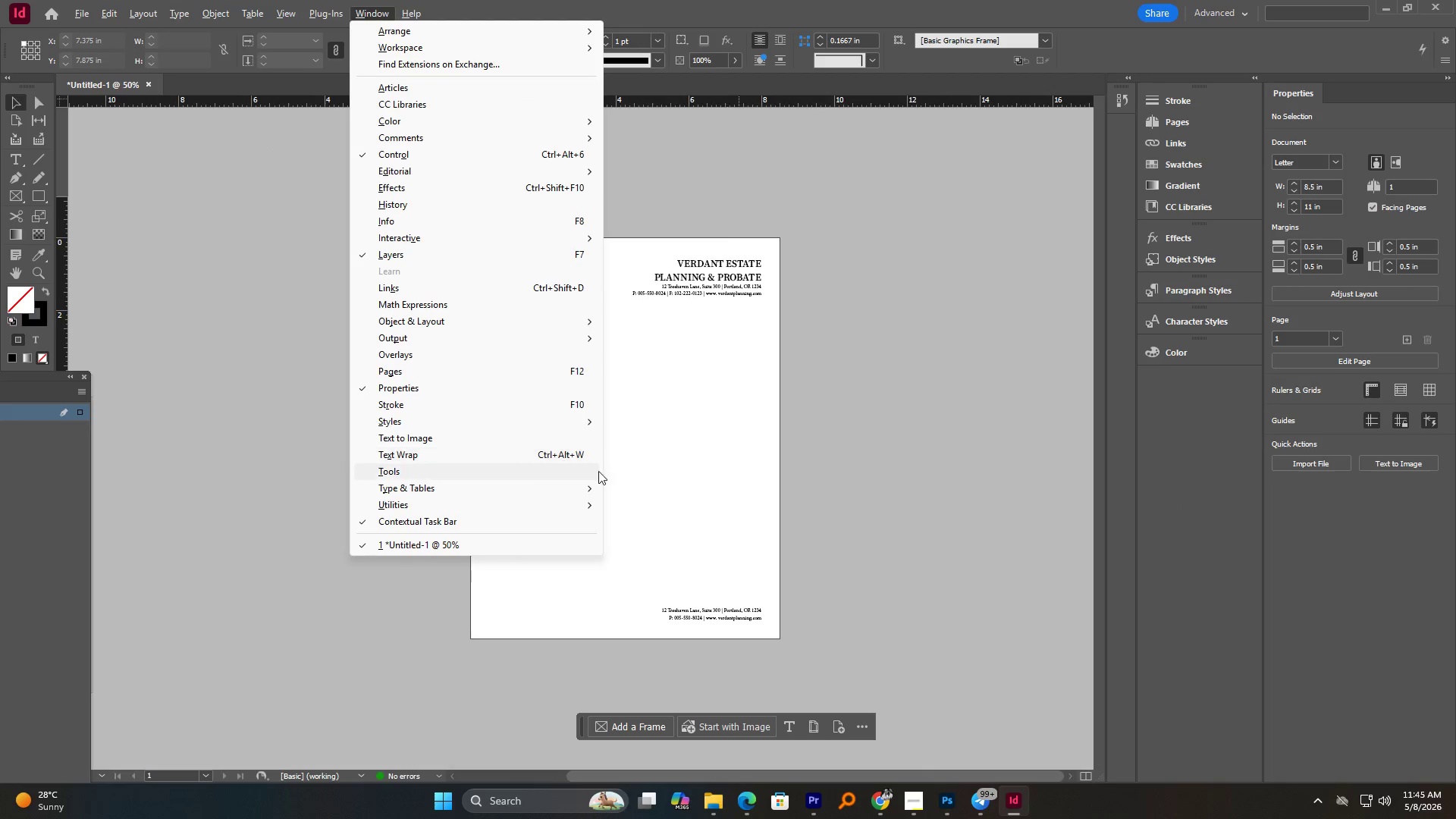 
left_click([632, 472])
 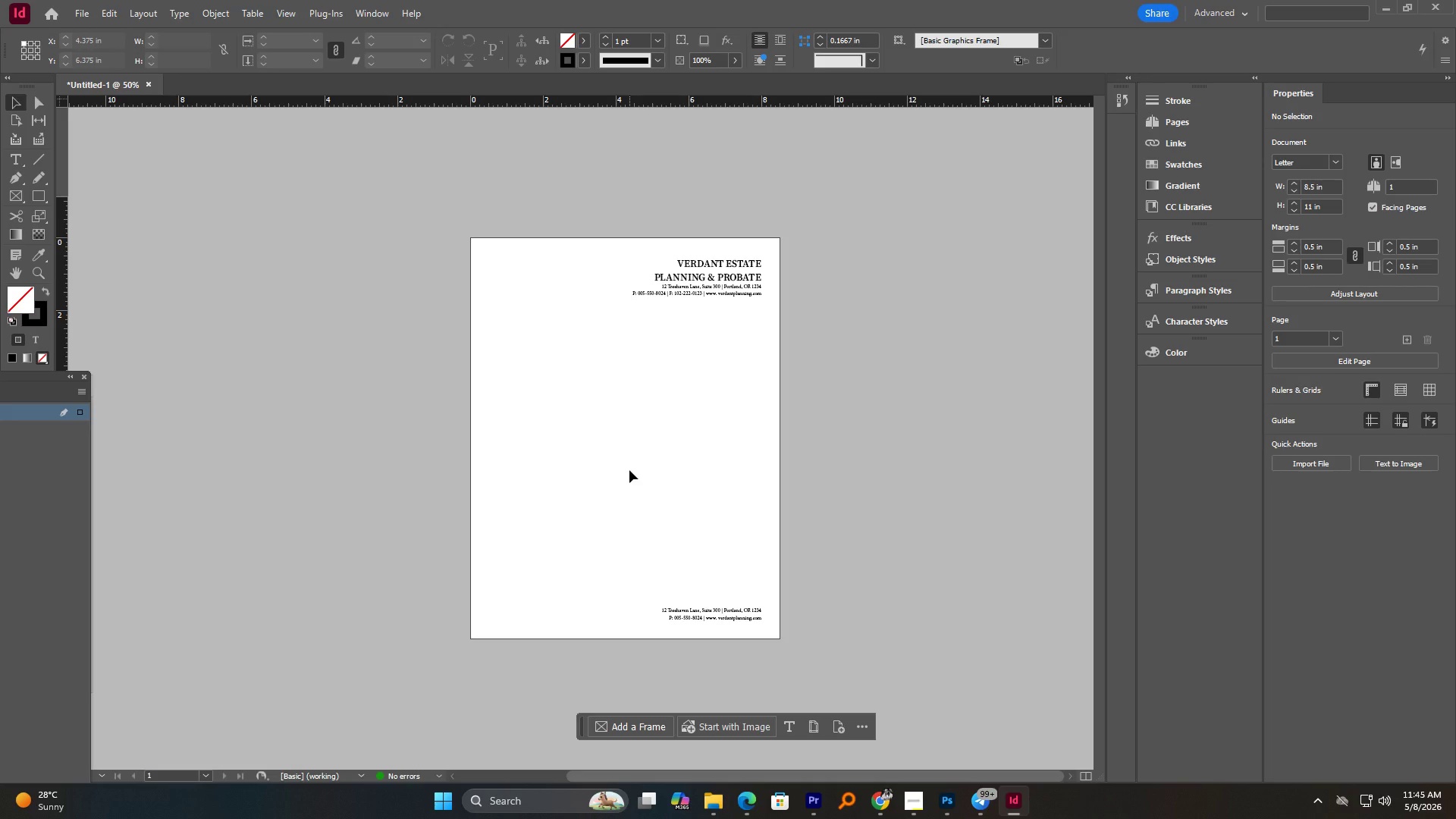 
key(W)
 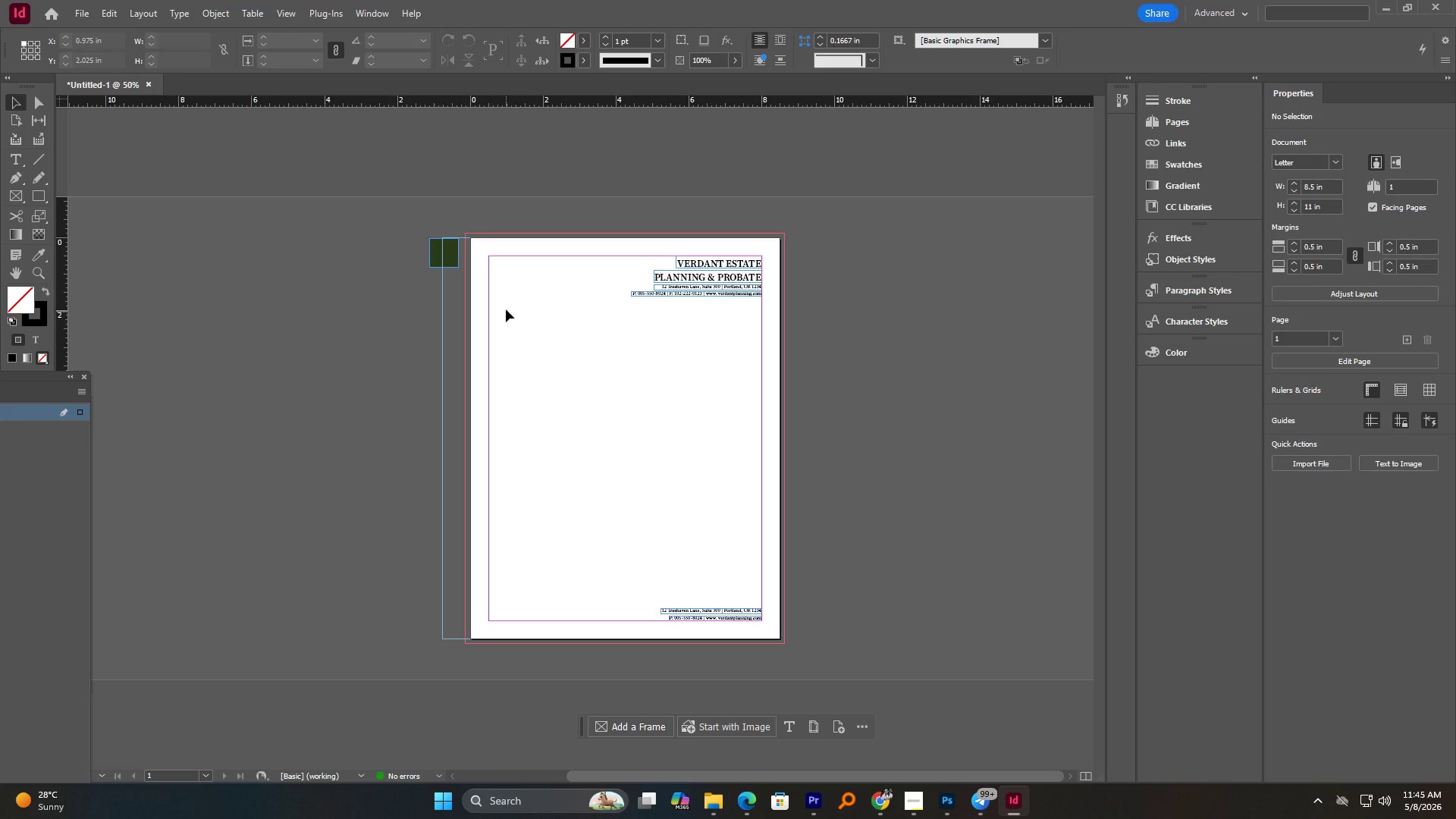 
hold_key(key=AltLeft, duration=1.66)
scroll: coordinate [505, 308], scroll_direction: up, amount: 1.0
 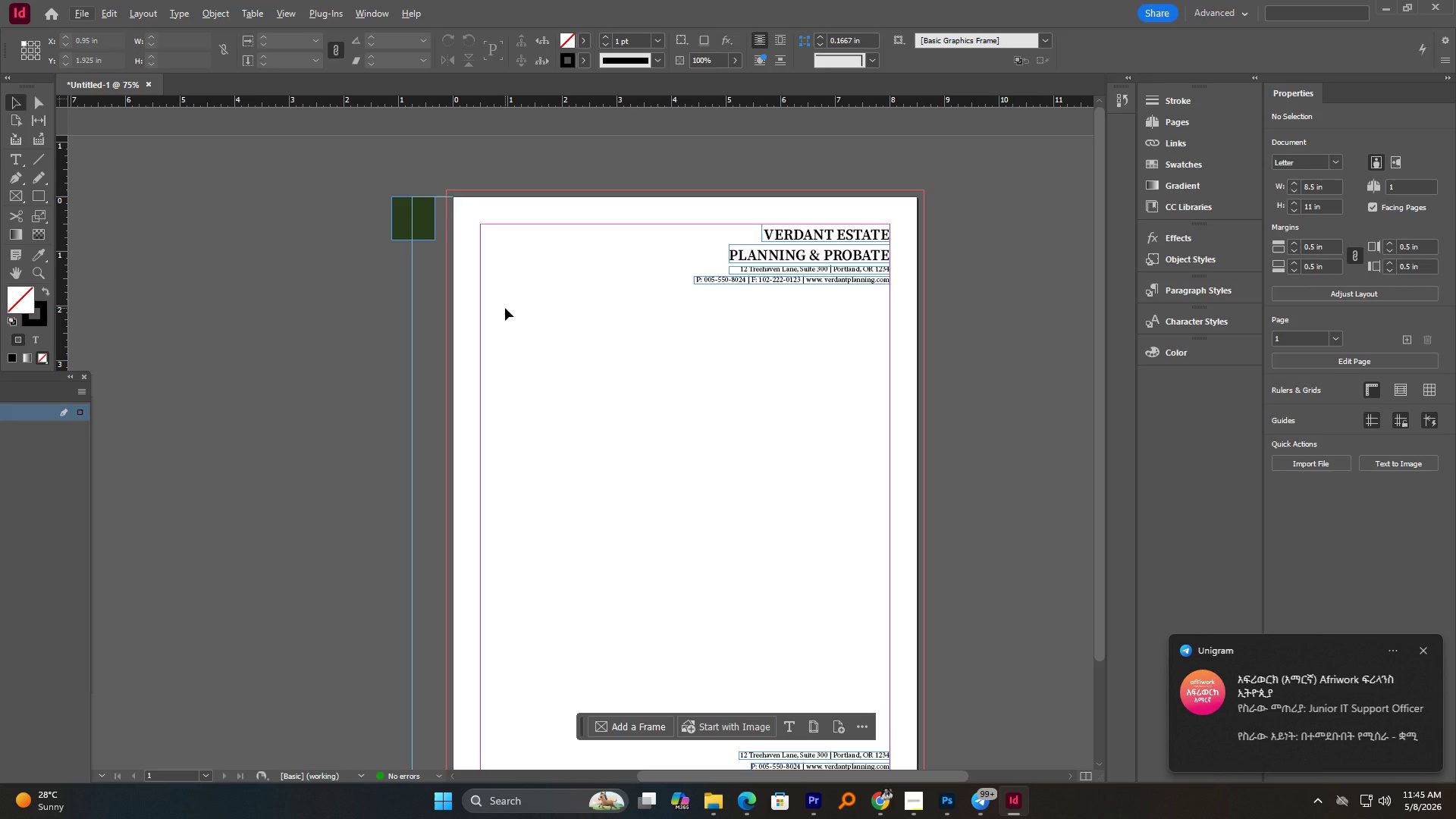 
wait(19.58)
 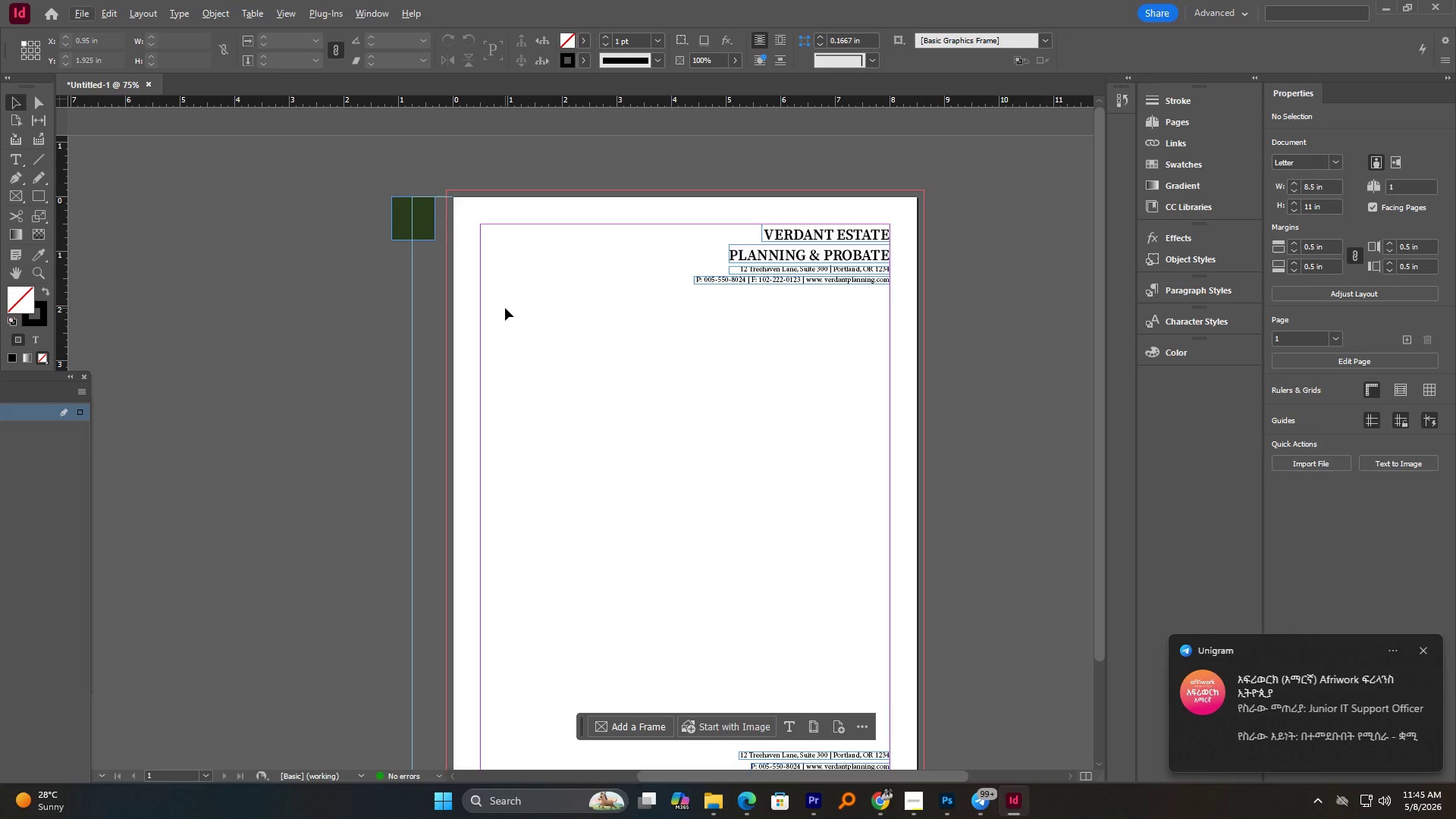 
left_click_drag(start_coordinate=[419, 224], to_coordinate=[444, 287])
 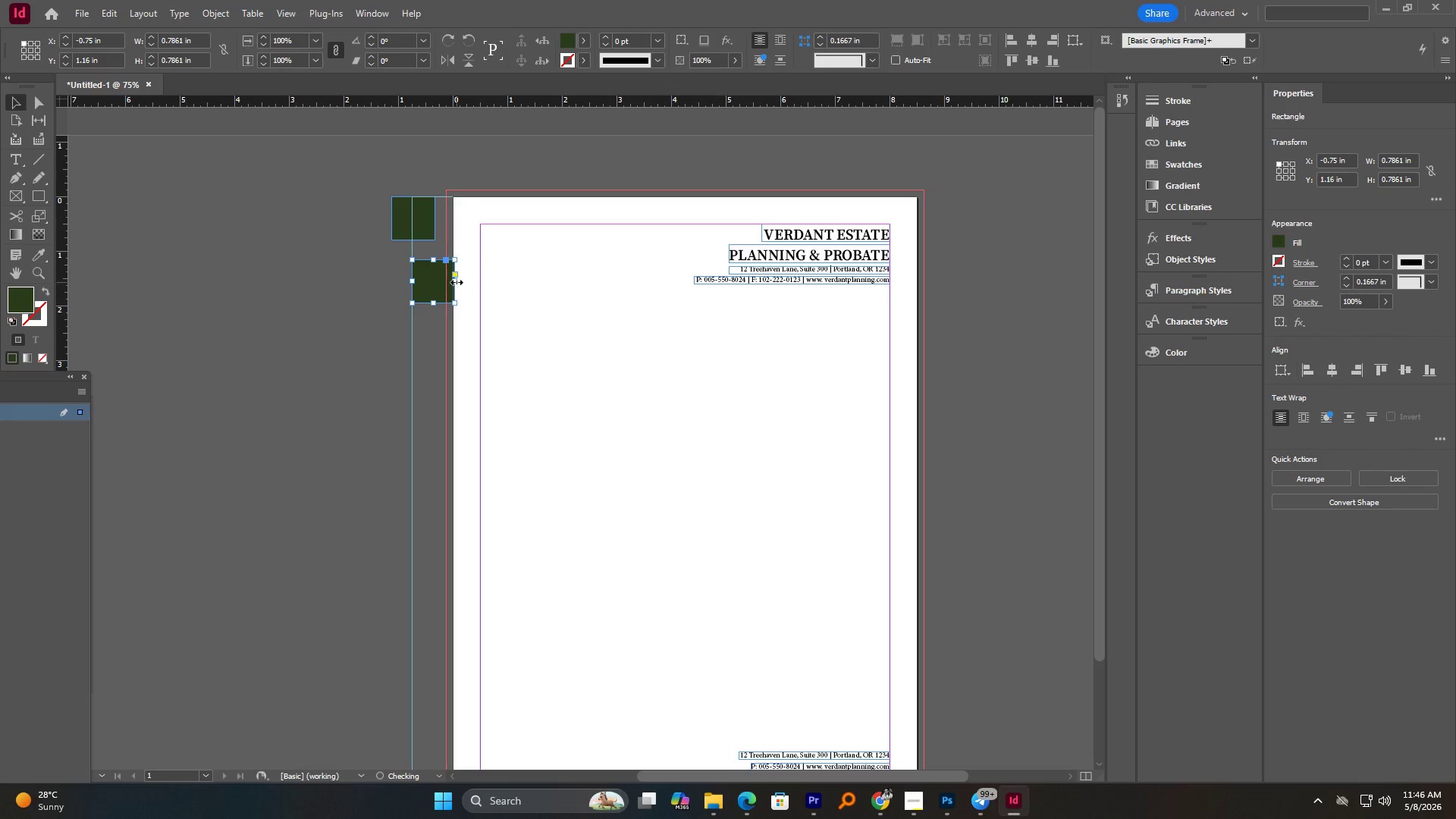 
hold_key(key=AltLeft, duration=1.19)
 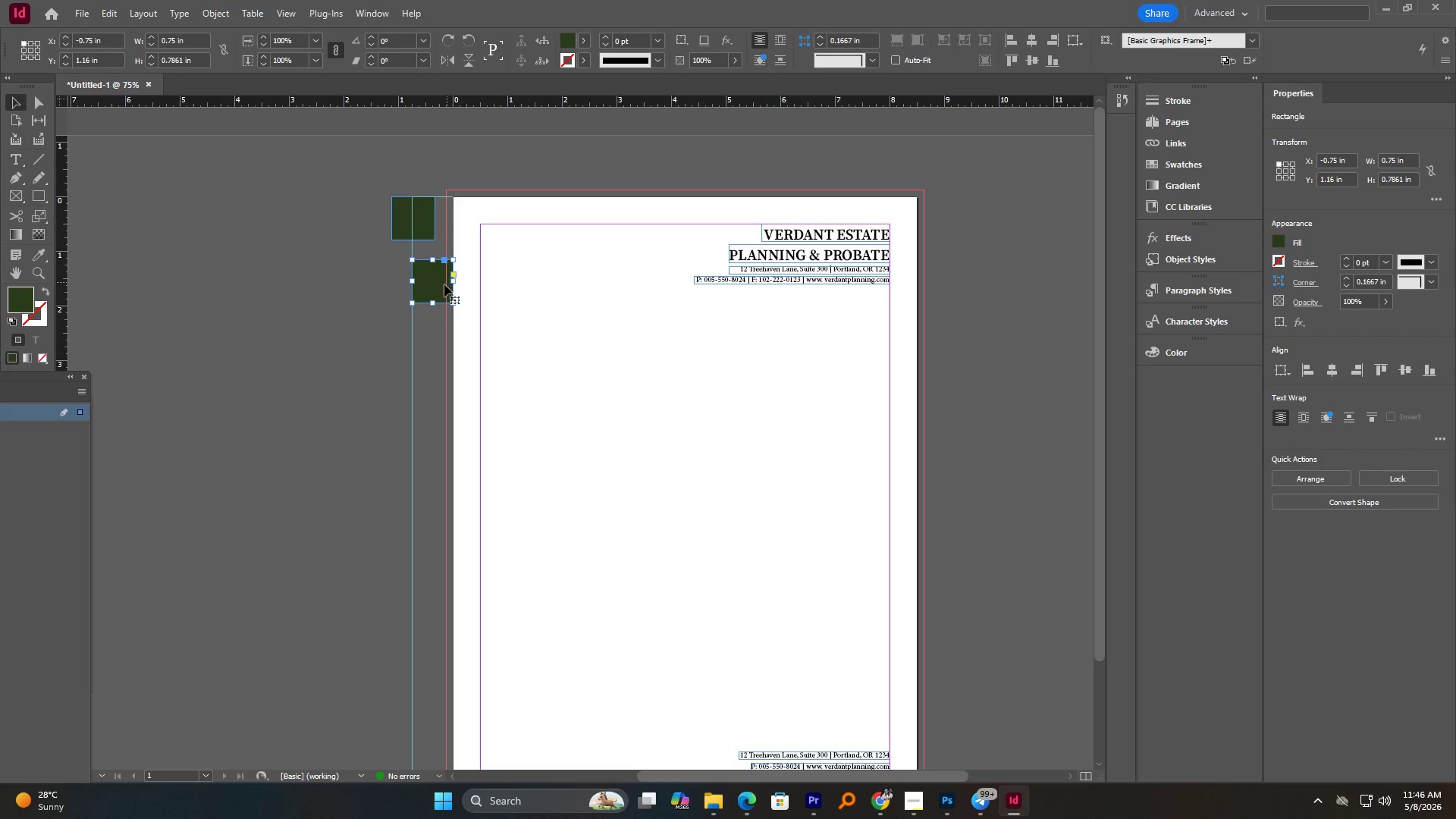 
left_click_drag(start_coordinate=[434, 287], to_coordinate=[478, 228])
 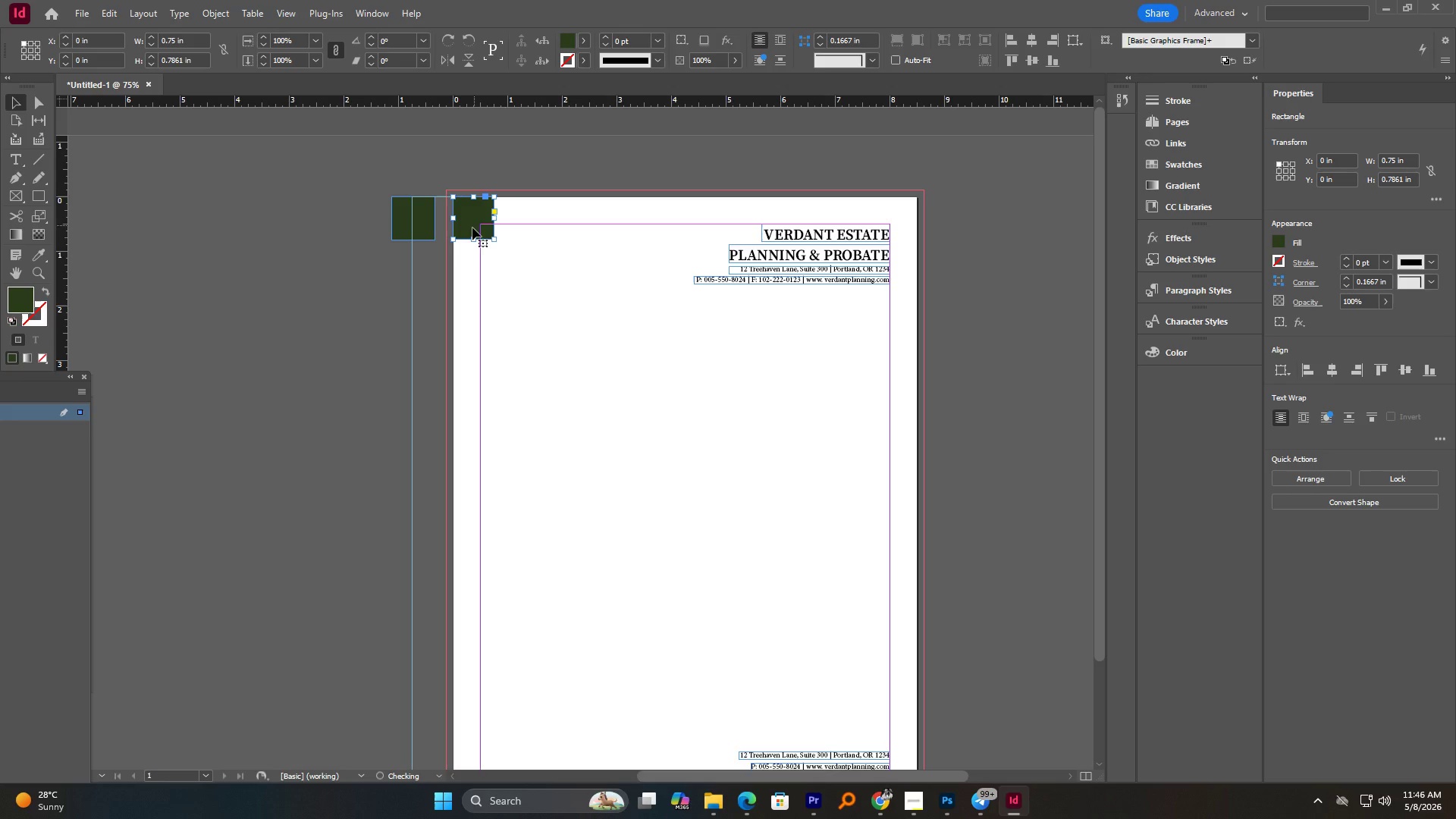 
left_click_drag(start_coordinate=[472, 240], to_coordinate=[469, 678])
 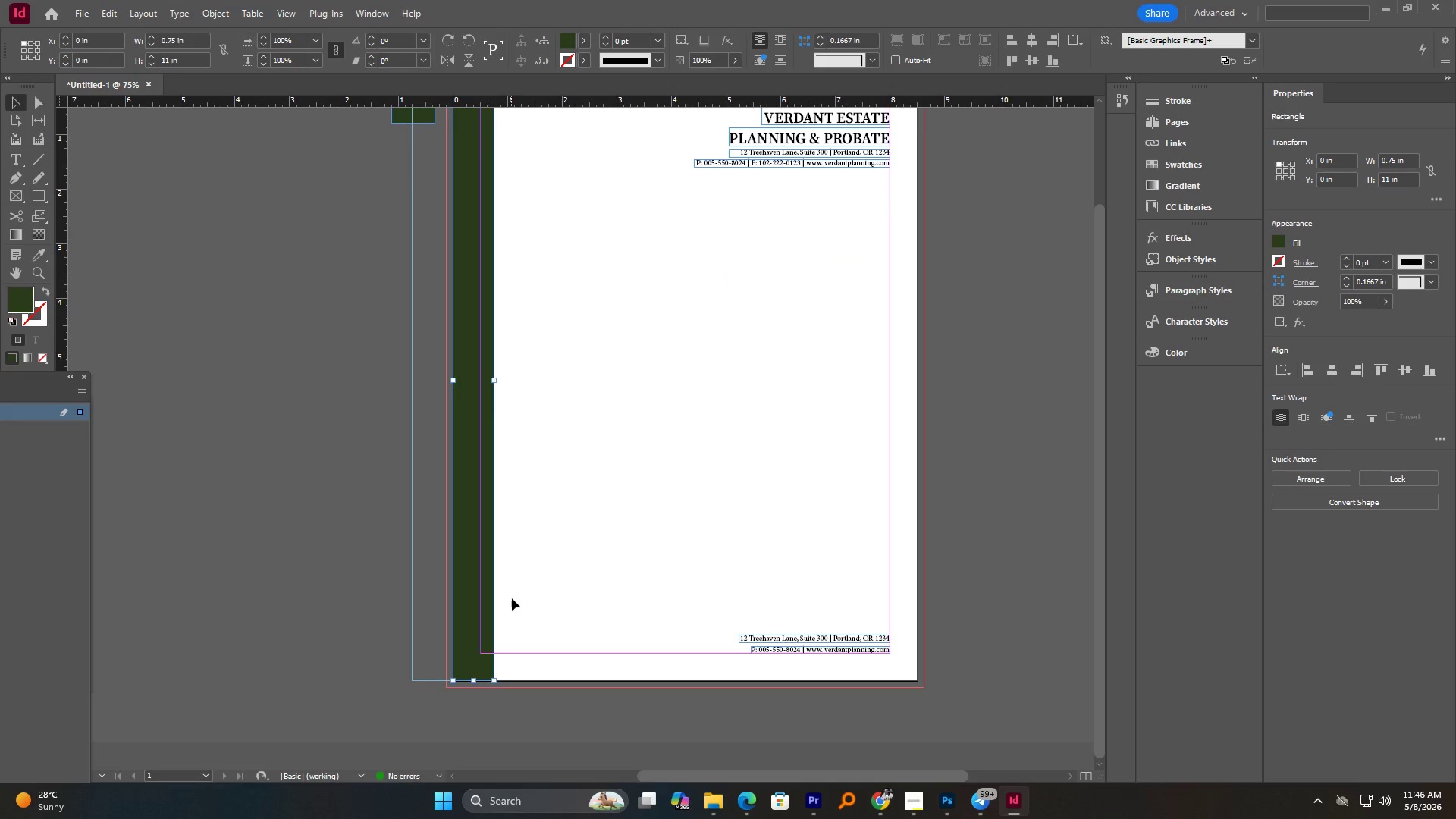 
scroll: coordinate [512, 598], scroll_direction: up, amount: 5.0
 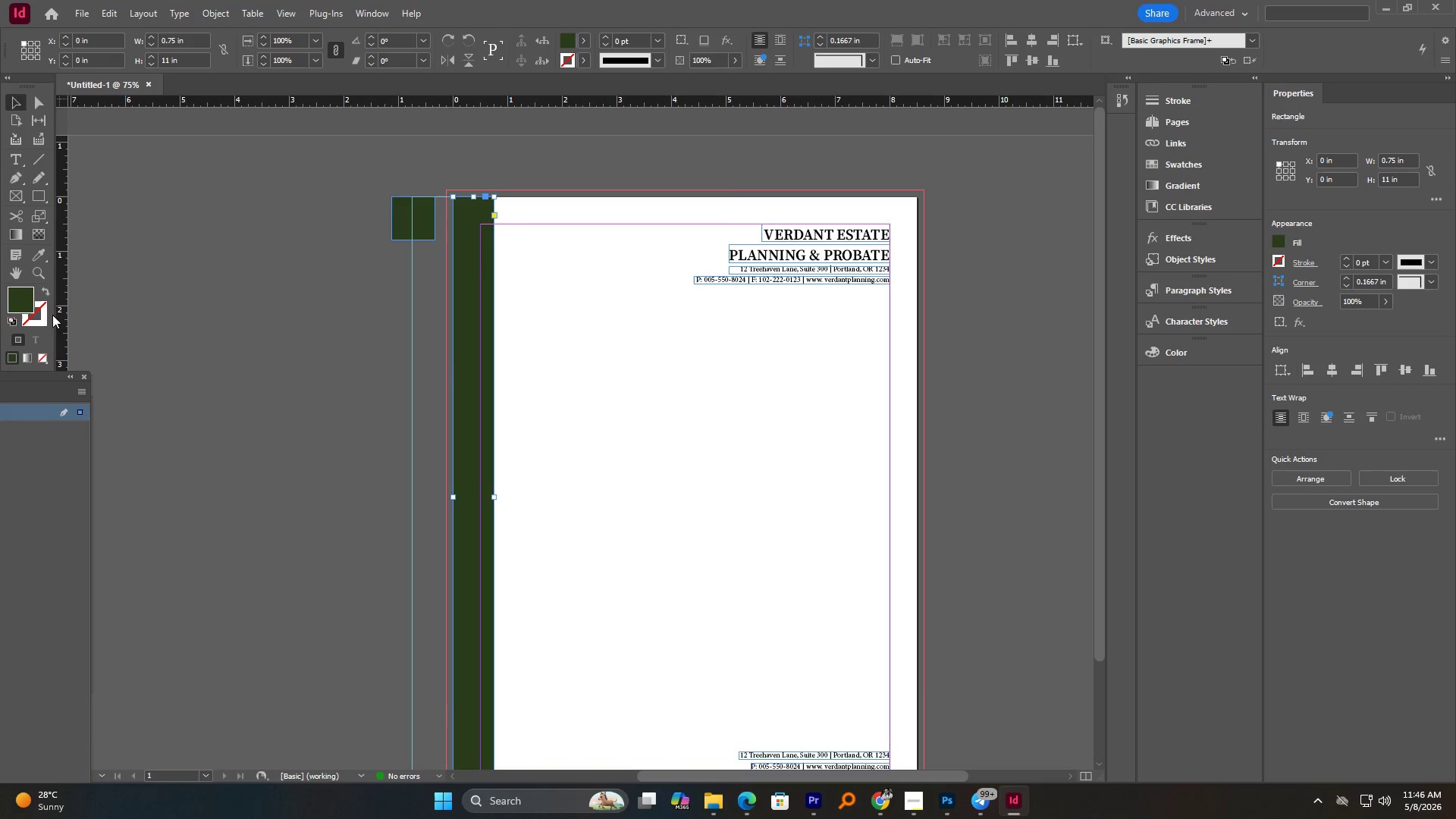 
double_click([26, 303])
 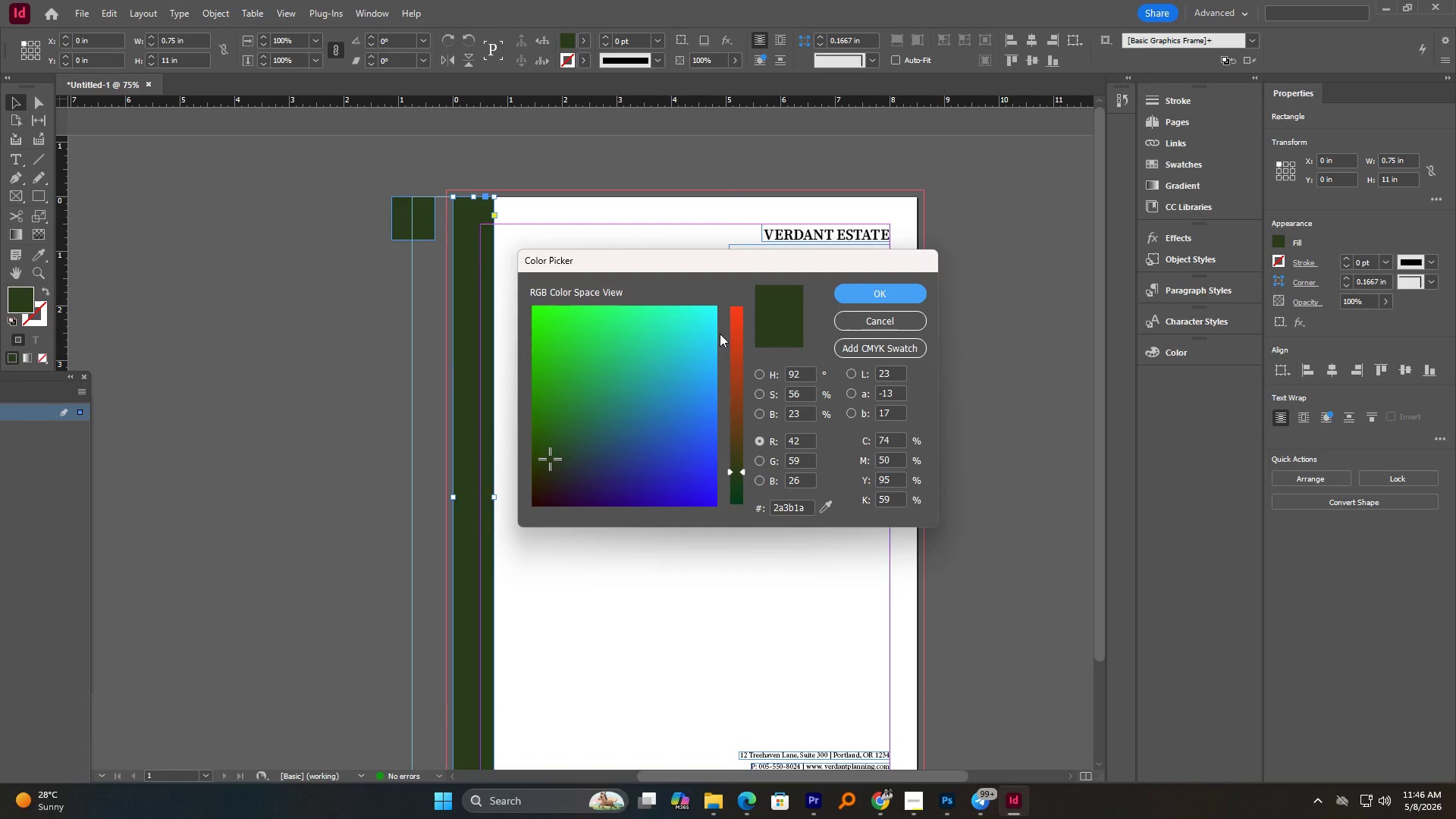 
left_click_drag(start_coordinate=[726, 340], to_coordinate=[732, 311])
 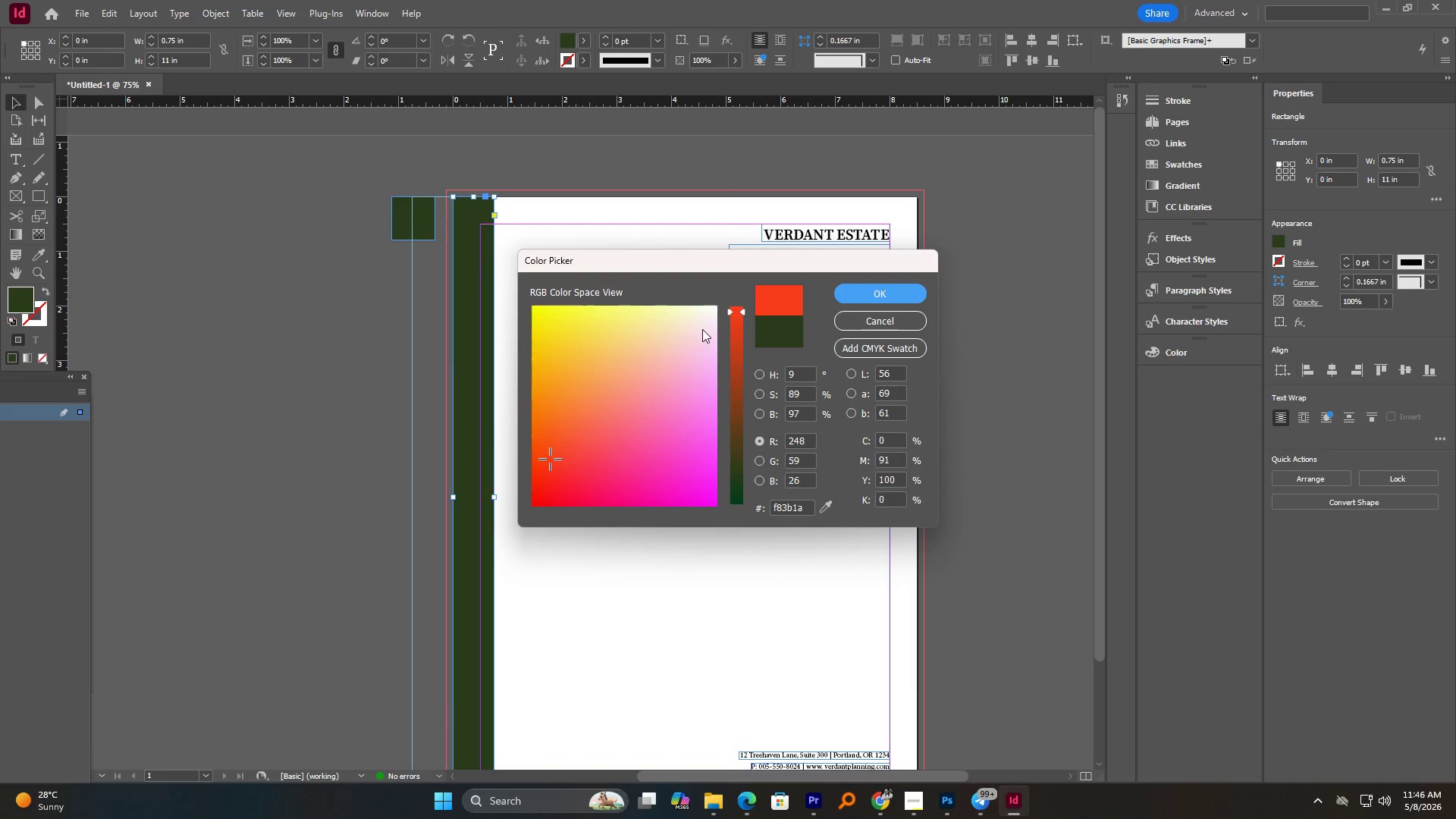 
left_click_drag(start_coordinate=[704, 328], to_coordinate=[709, 316])
 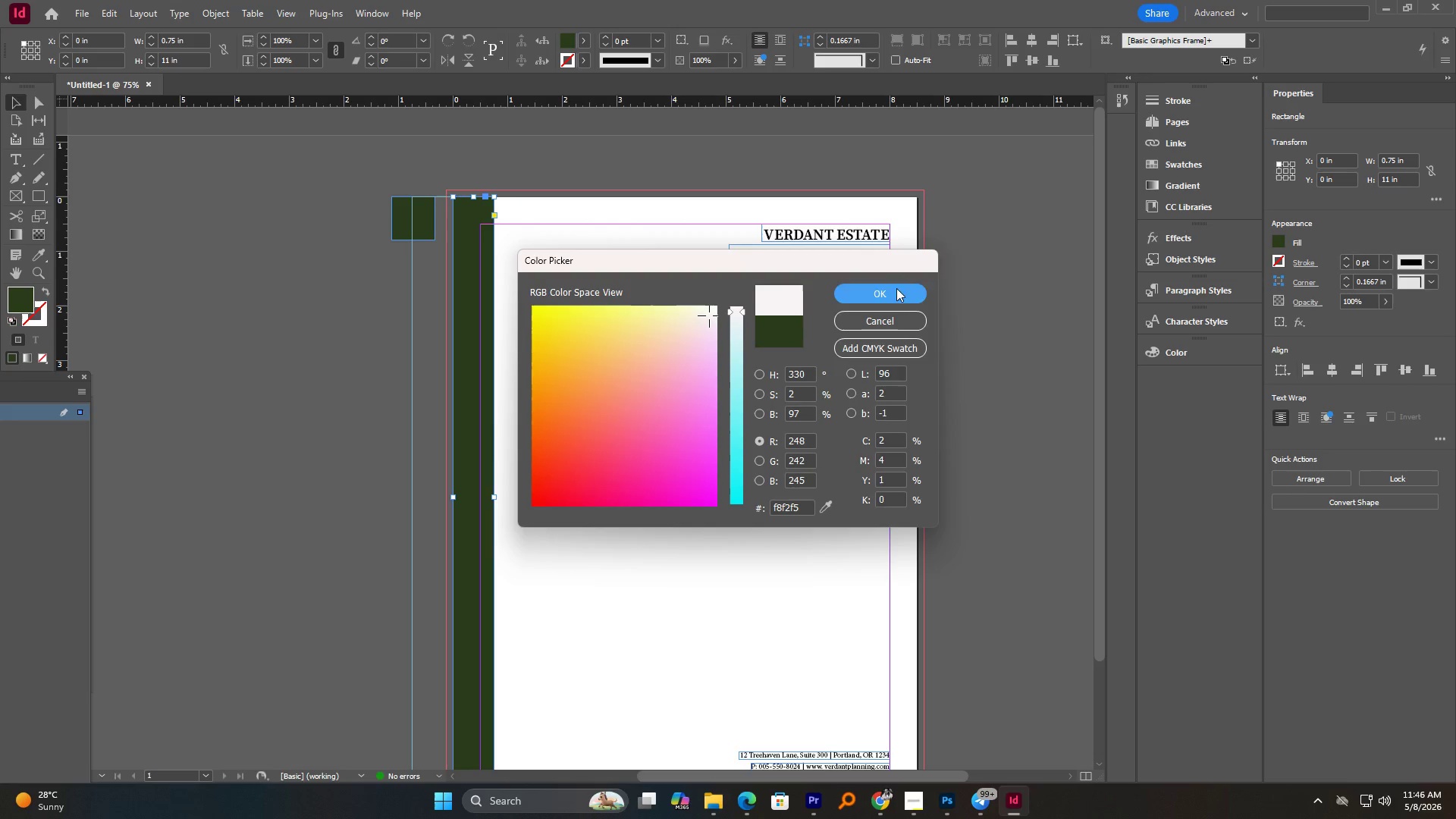 
left_click([896, 288])
 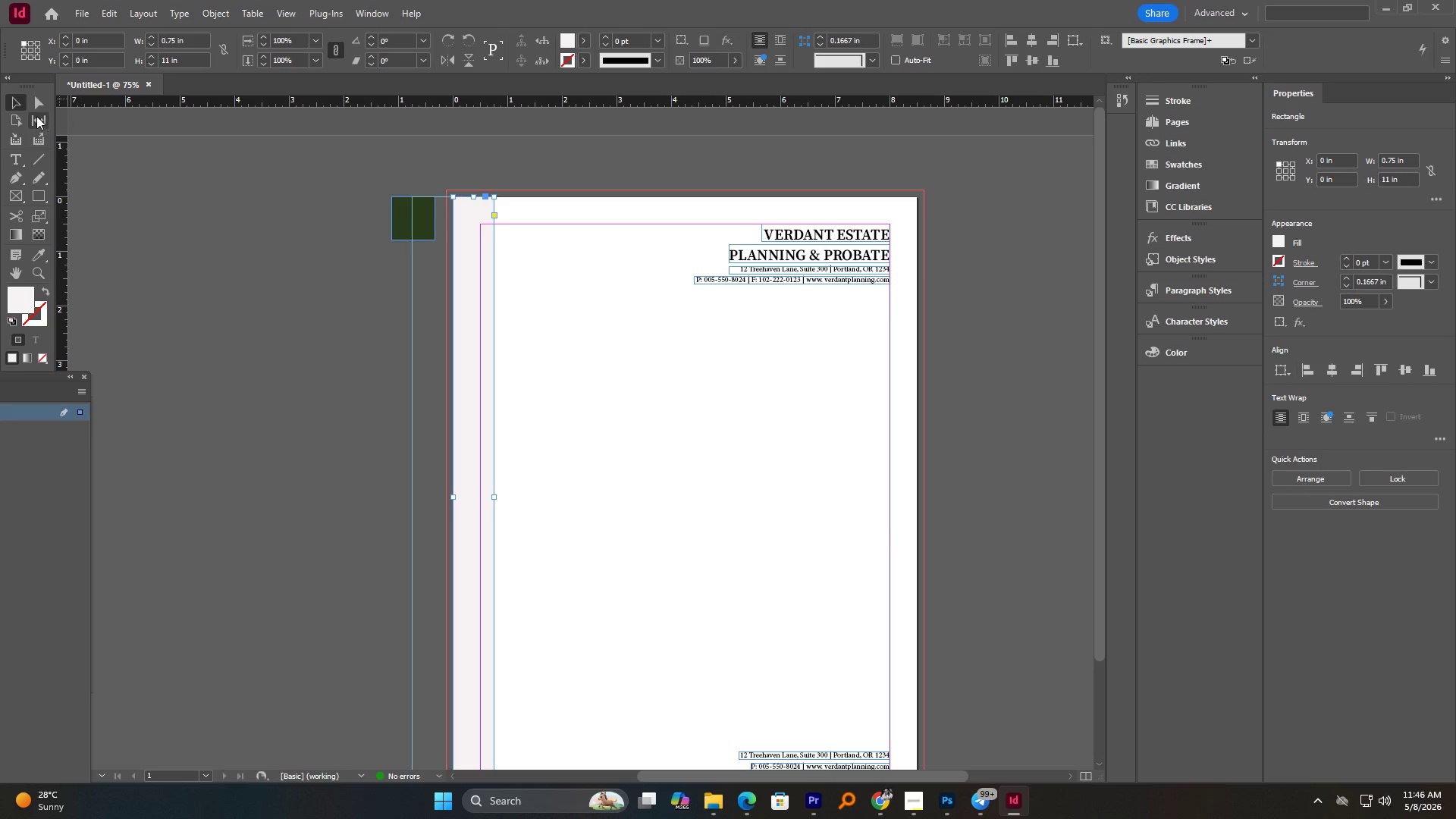 
left_click_drag(start_coordinate=[15, 102], to_coordinate=[24, 105])
 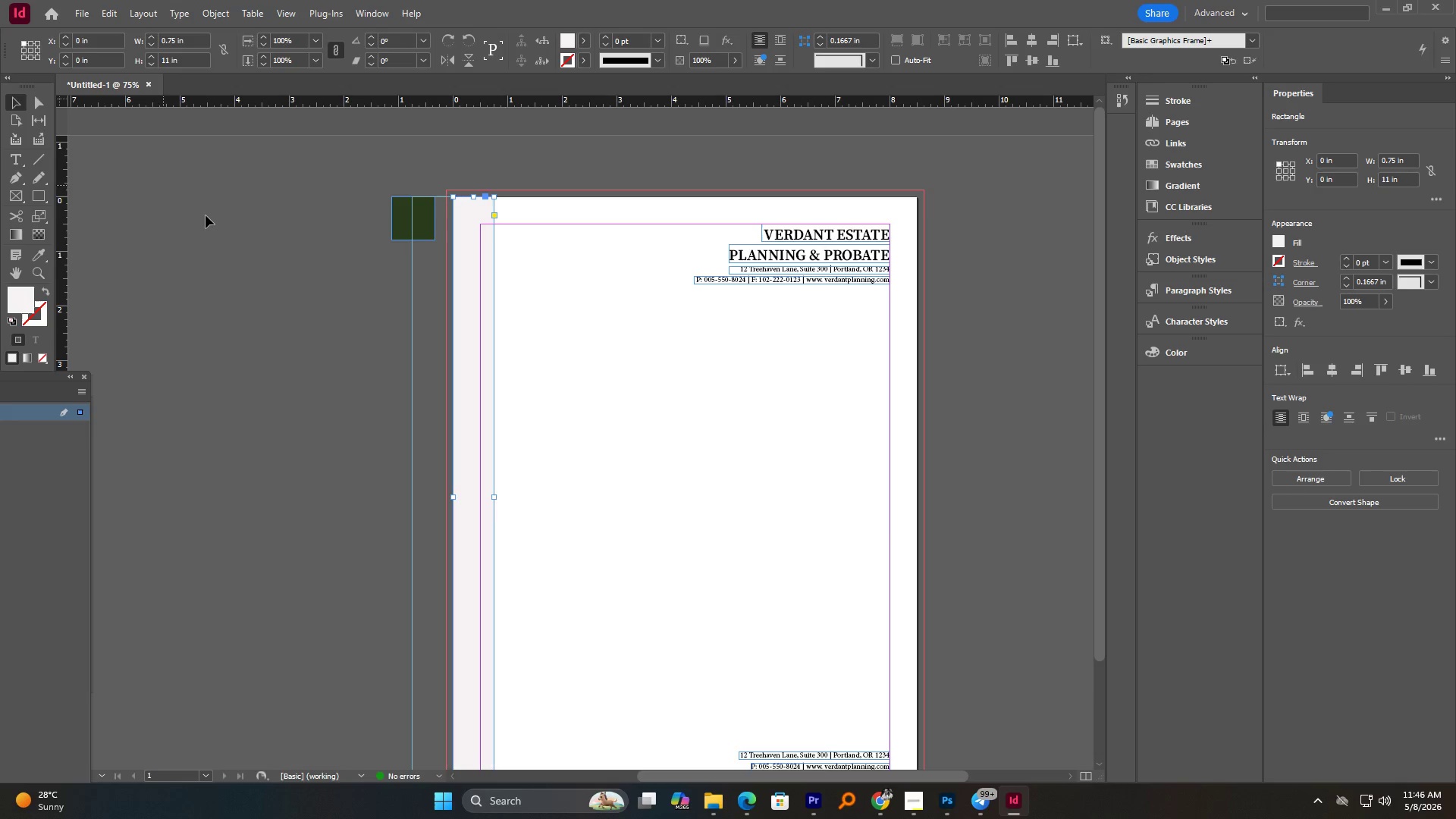 
double_click([206, 215])
 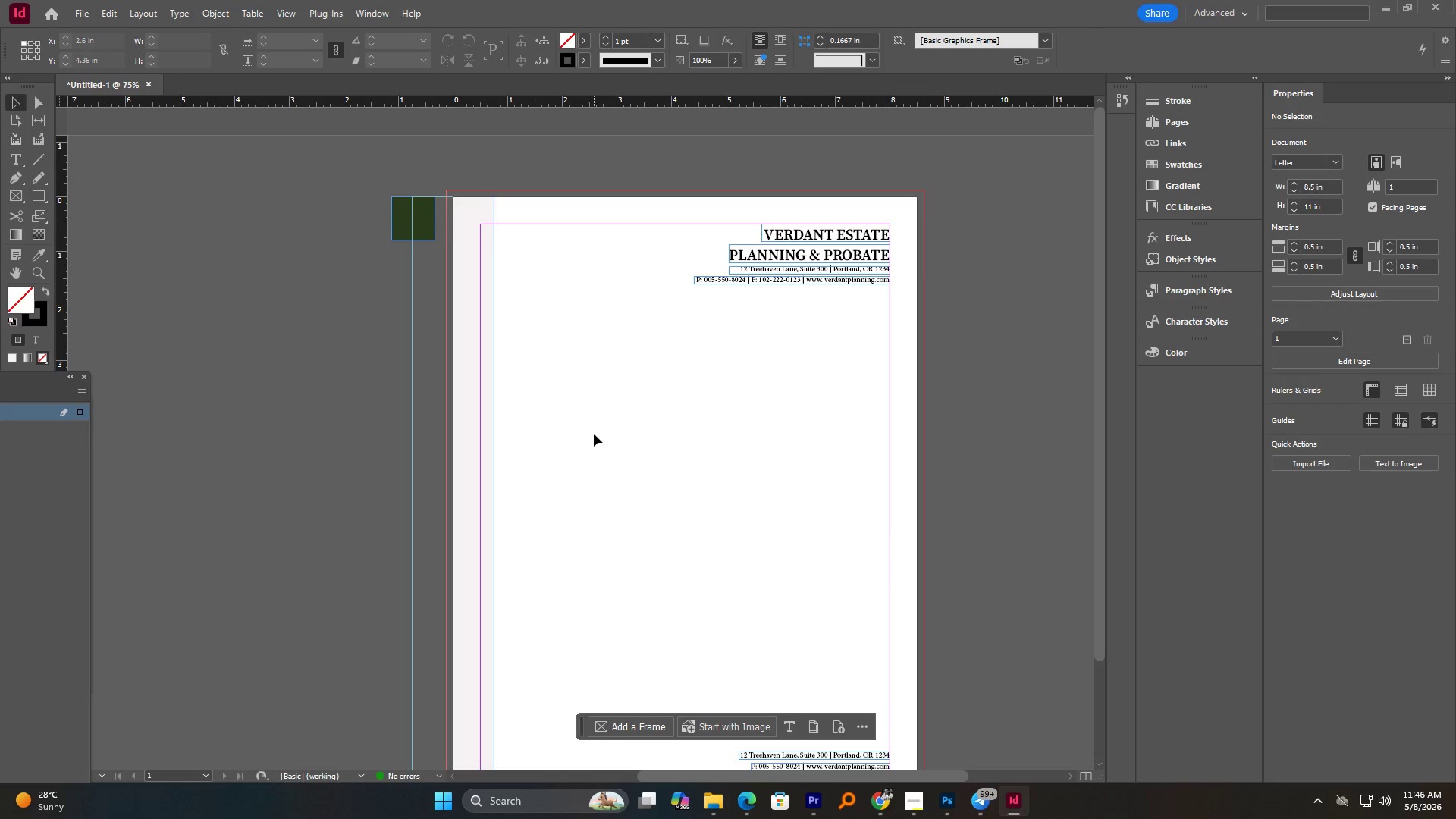 
key(W)
 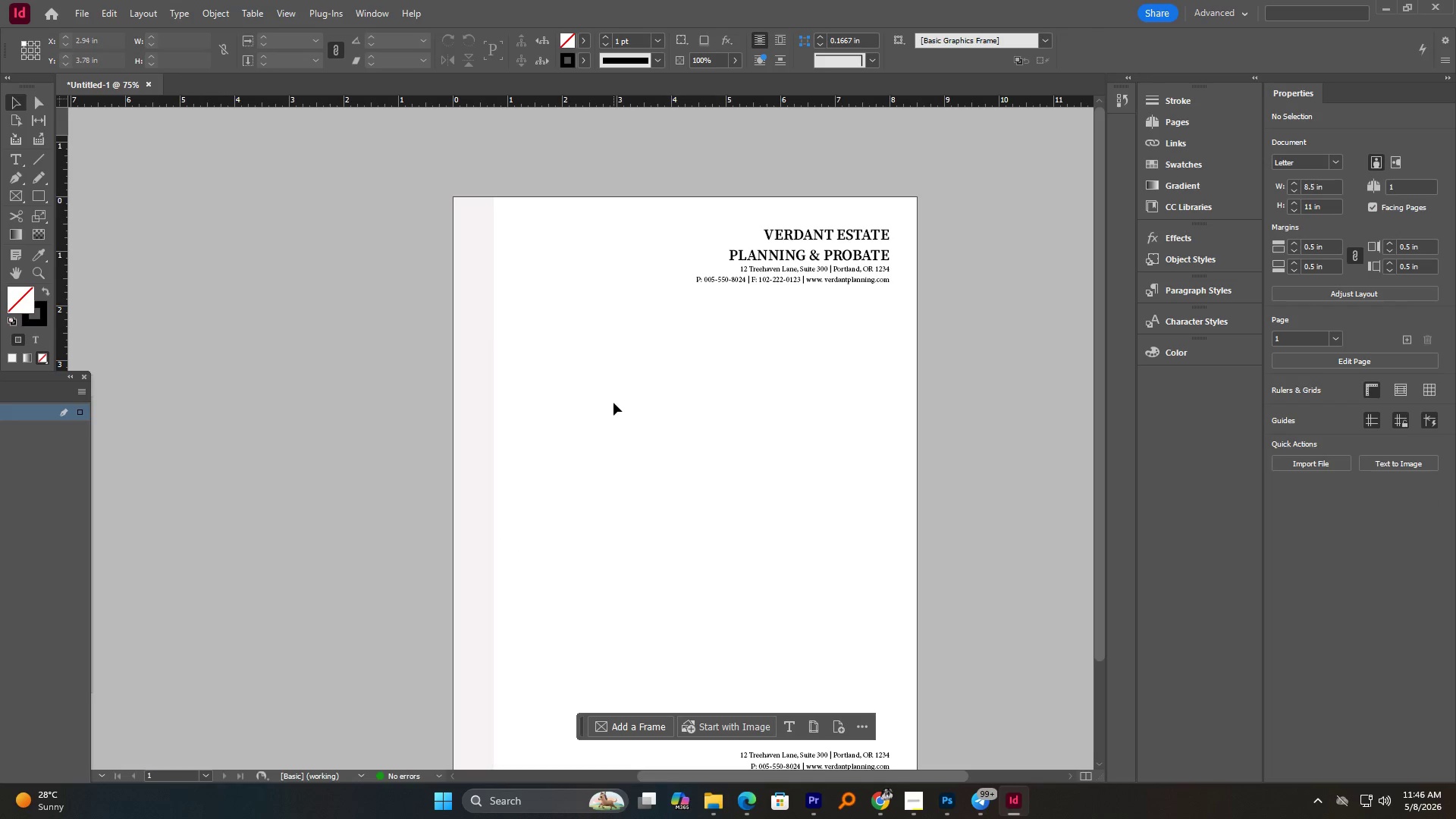 
hold_key(key=AltLeft, duration=1.17)
scroll: coordinate [613, 403], scroll_direction: down, amount: 1.0
 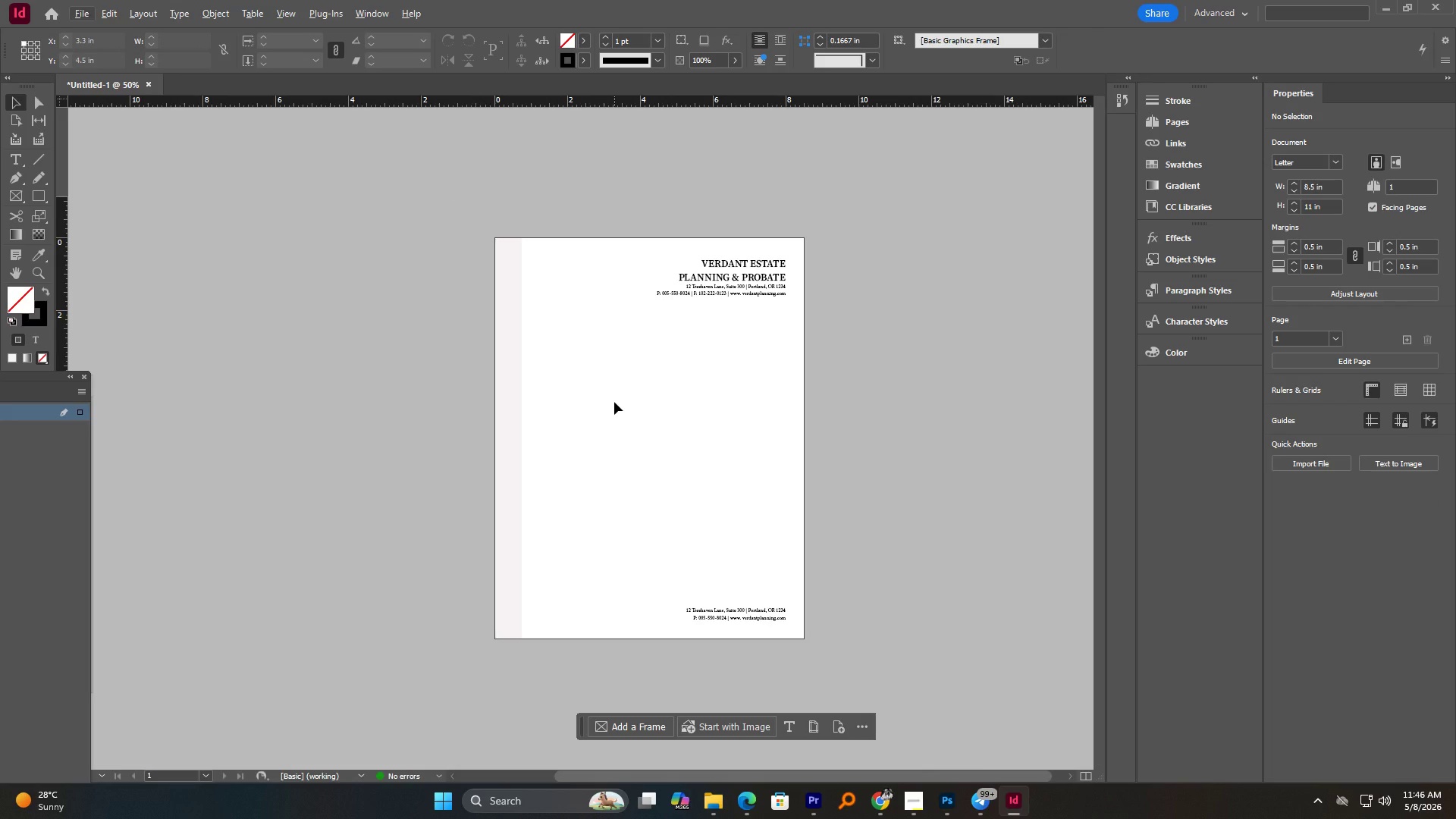 
wait(5.95)
 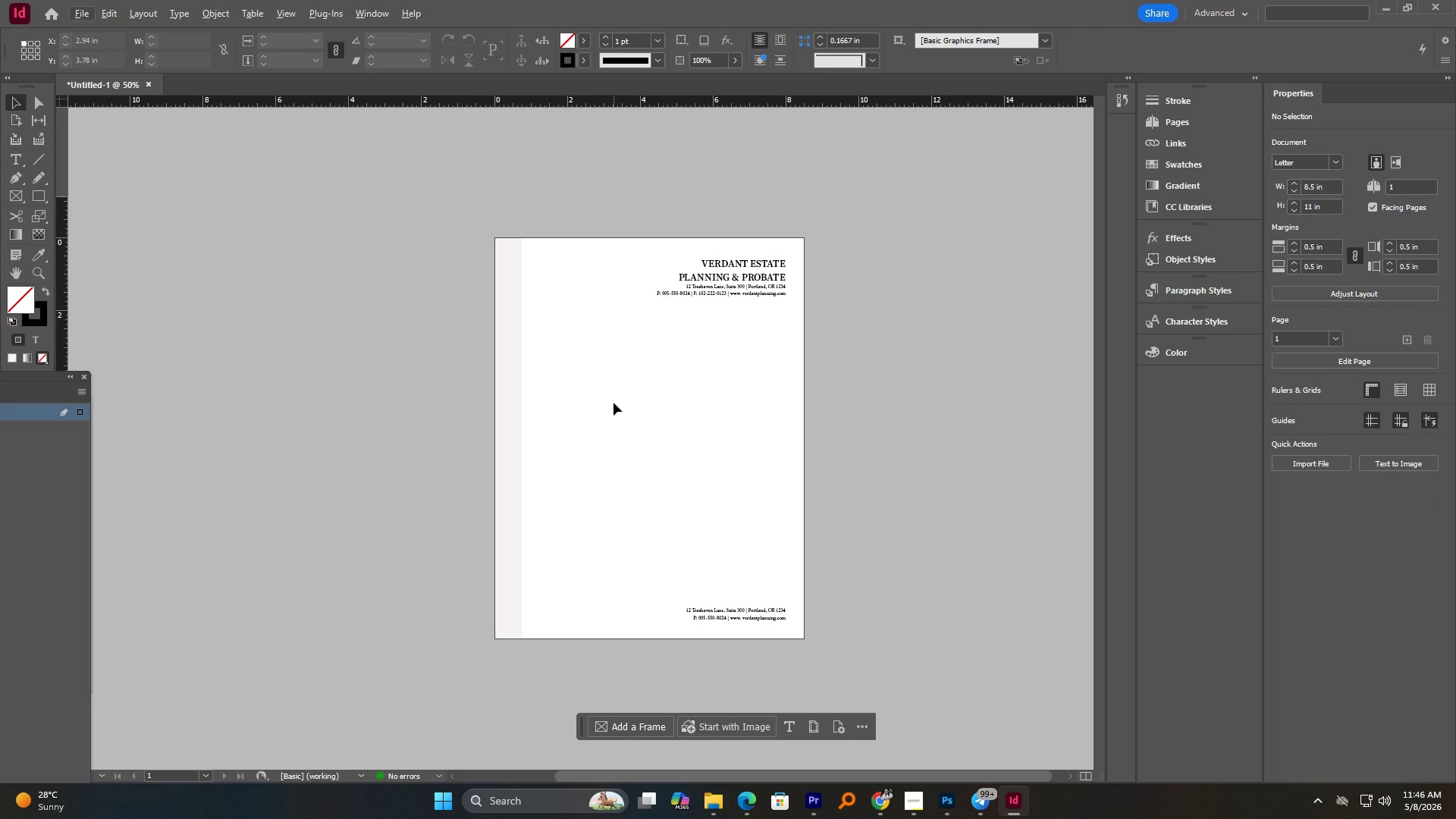 
left_click([918, 798])